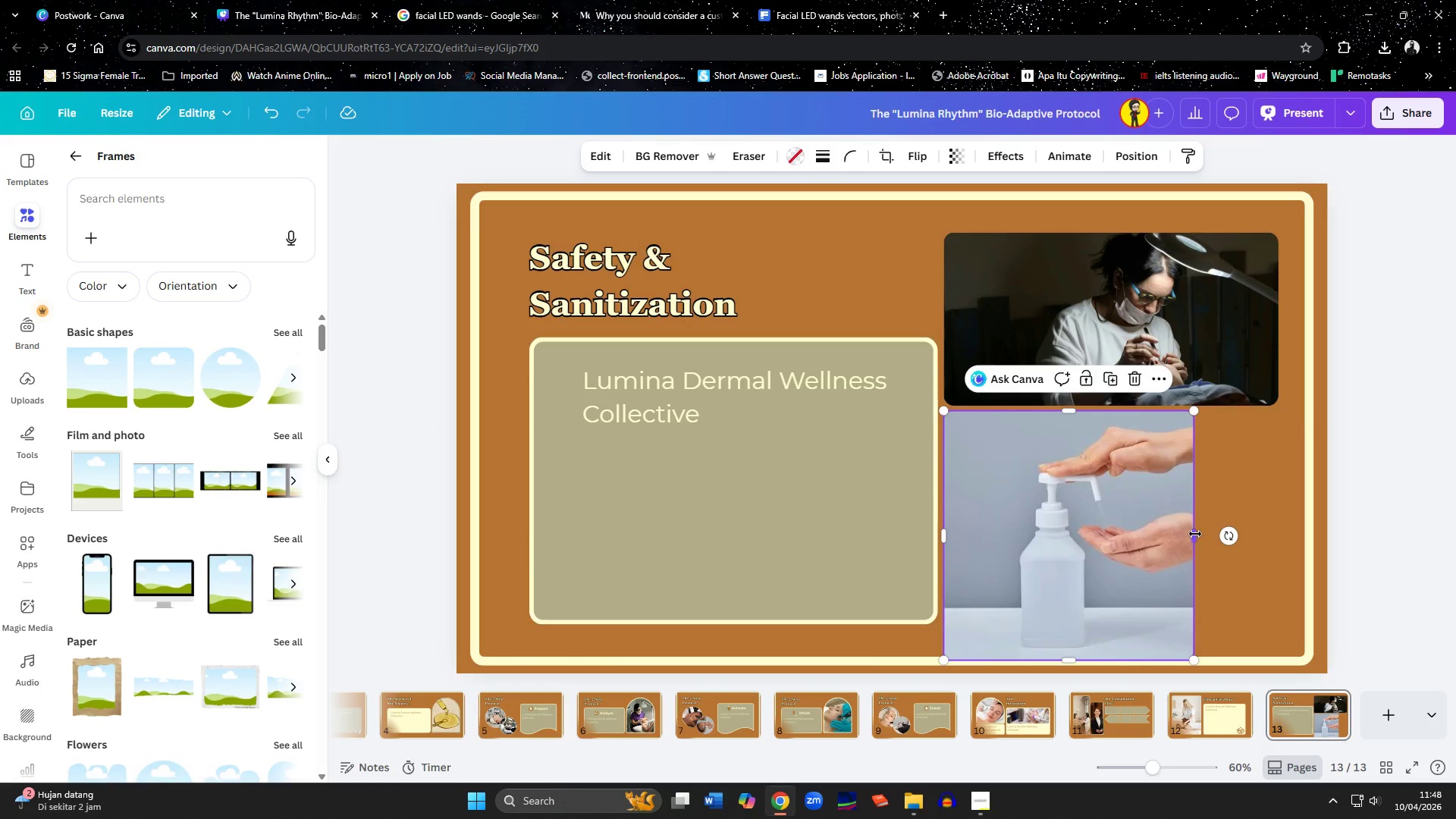 
left_click_drag(start_coordinate=[1195, 534], to_coordinate=[1280, 530])
 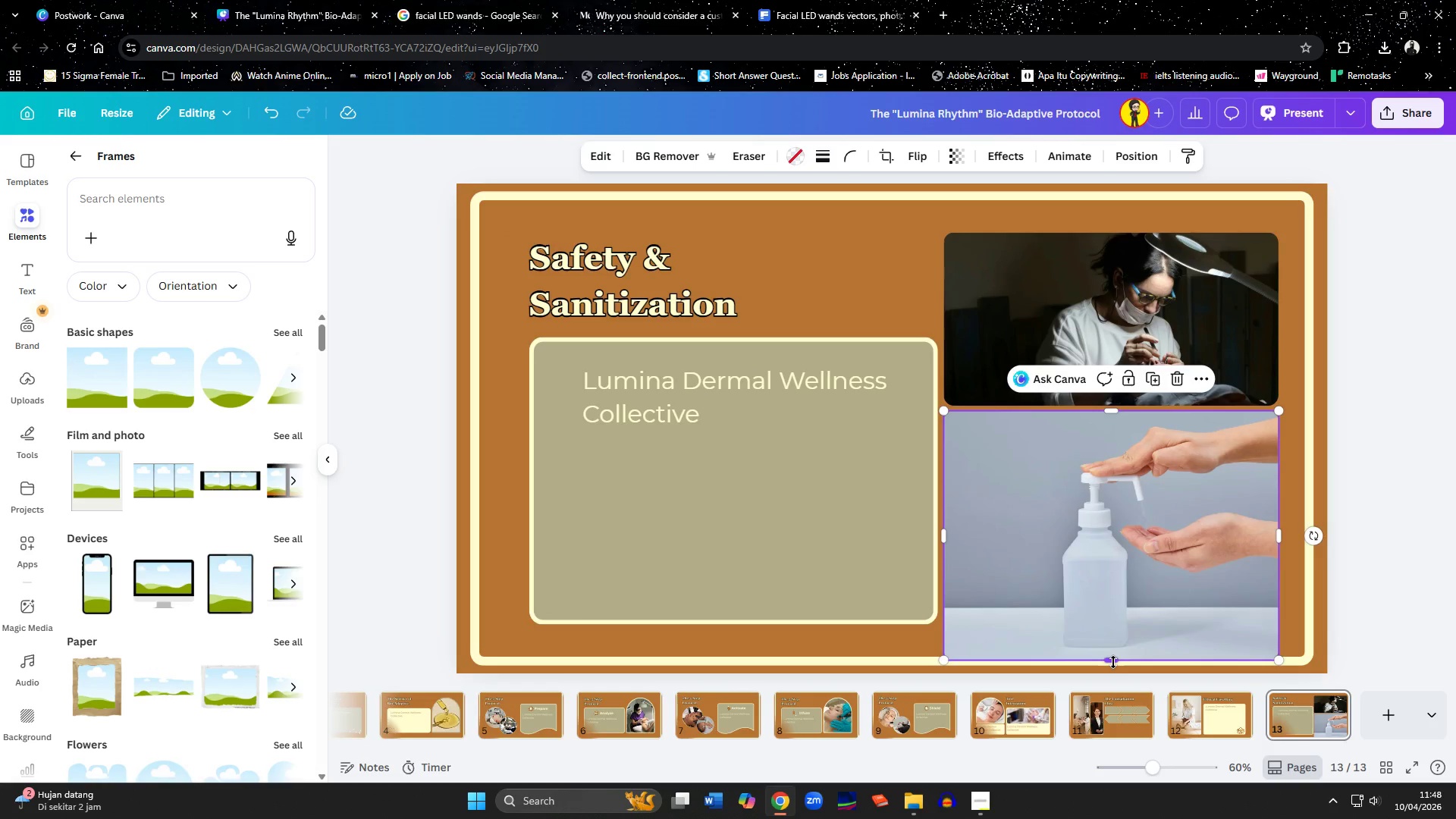 
left_click_drag(start_coordinate=[1113, 662], to_coordinate=[1116, 587])
 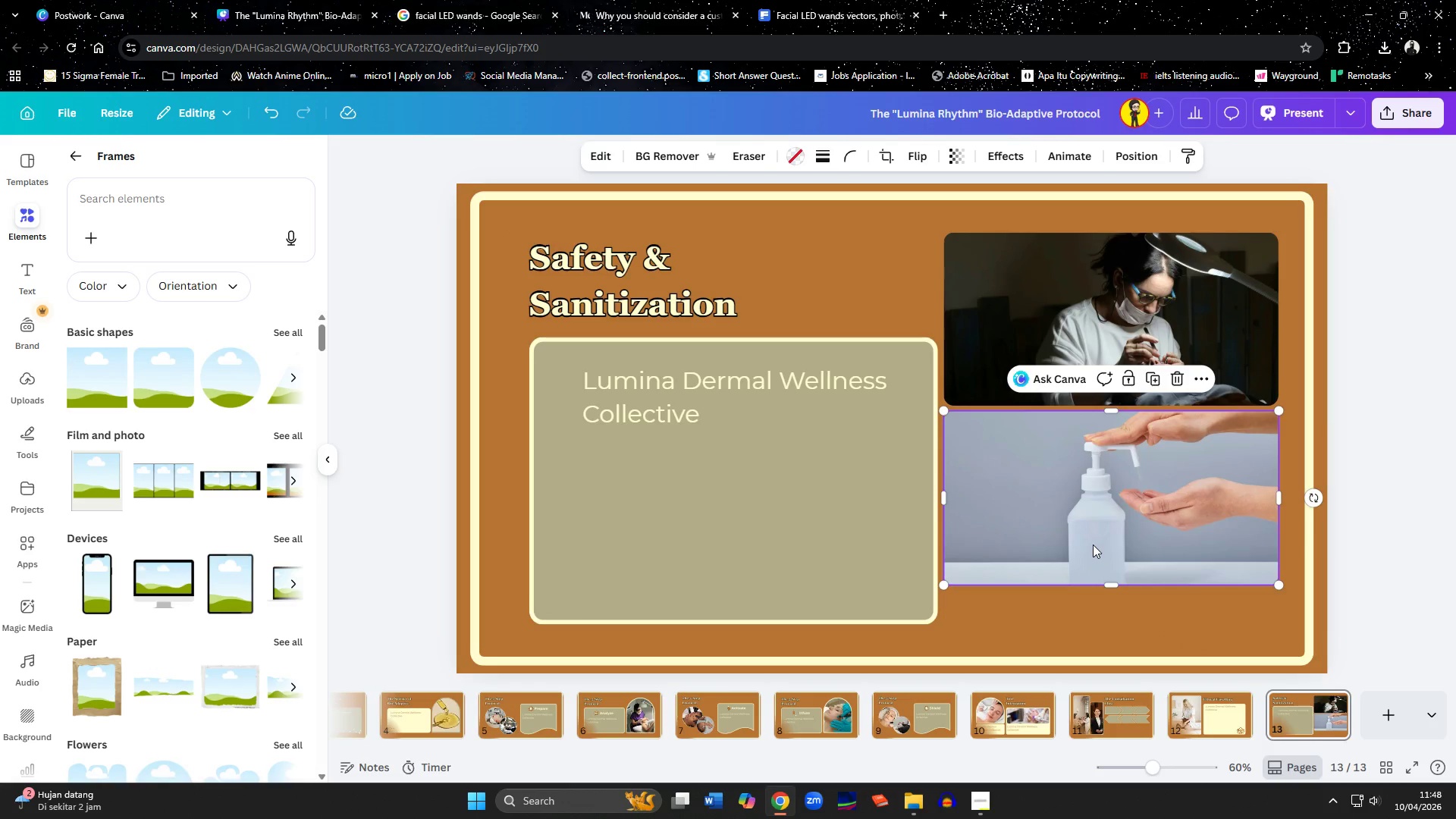 
right_click([1093, 544])
 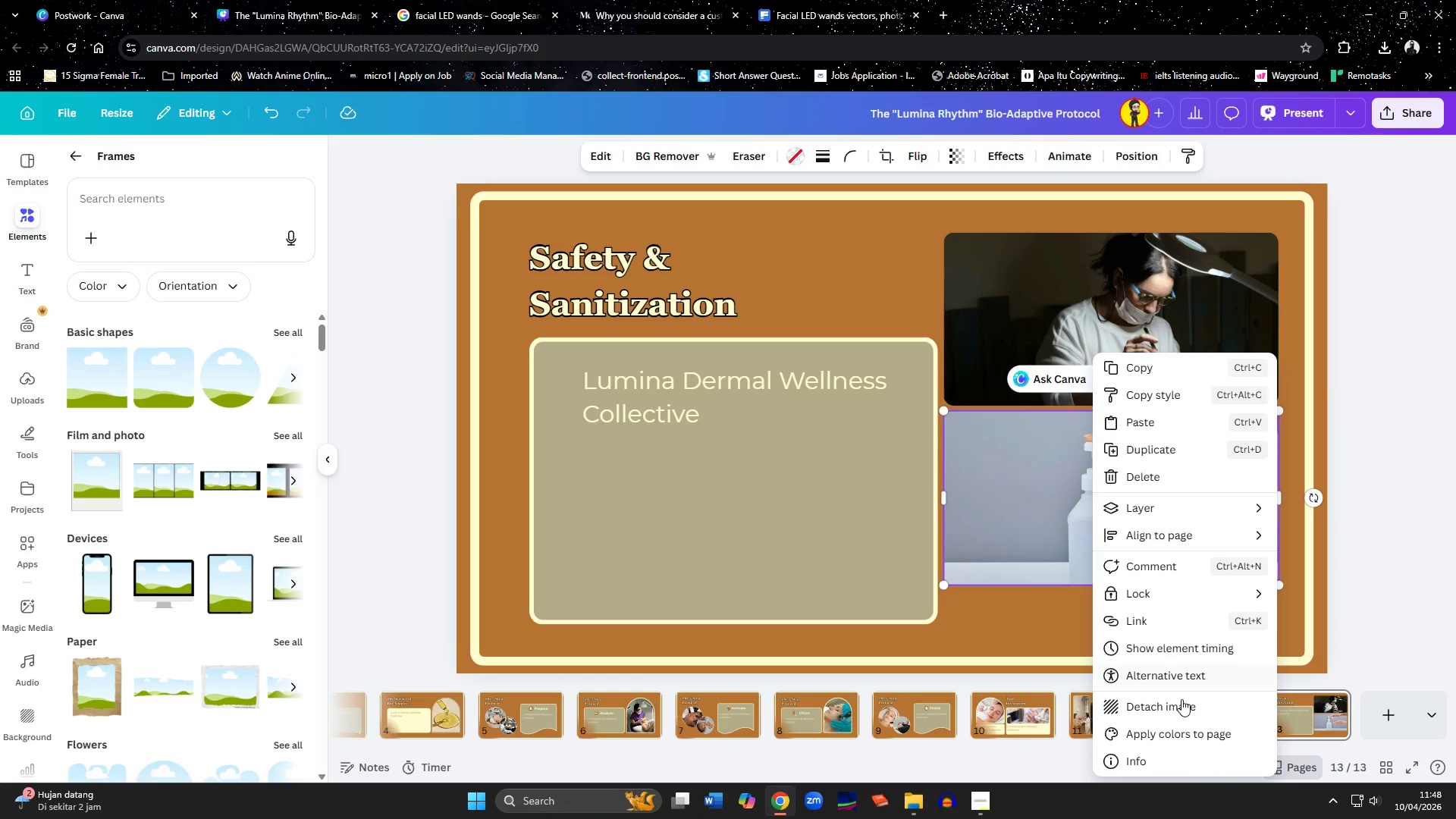 
left_click([1181, 699])
 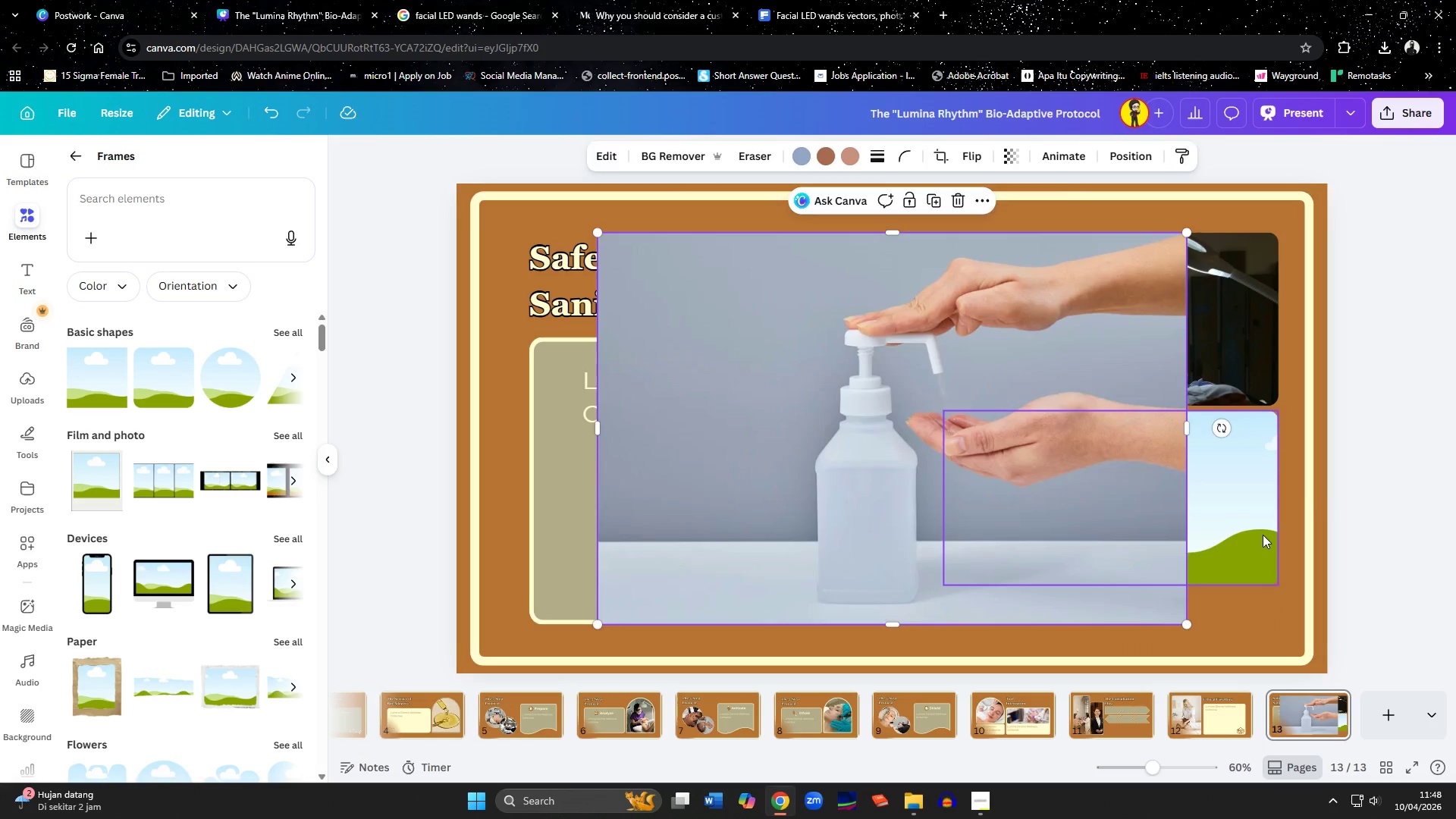 
left_click([1263, 535])
 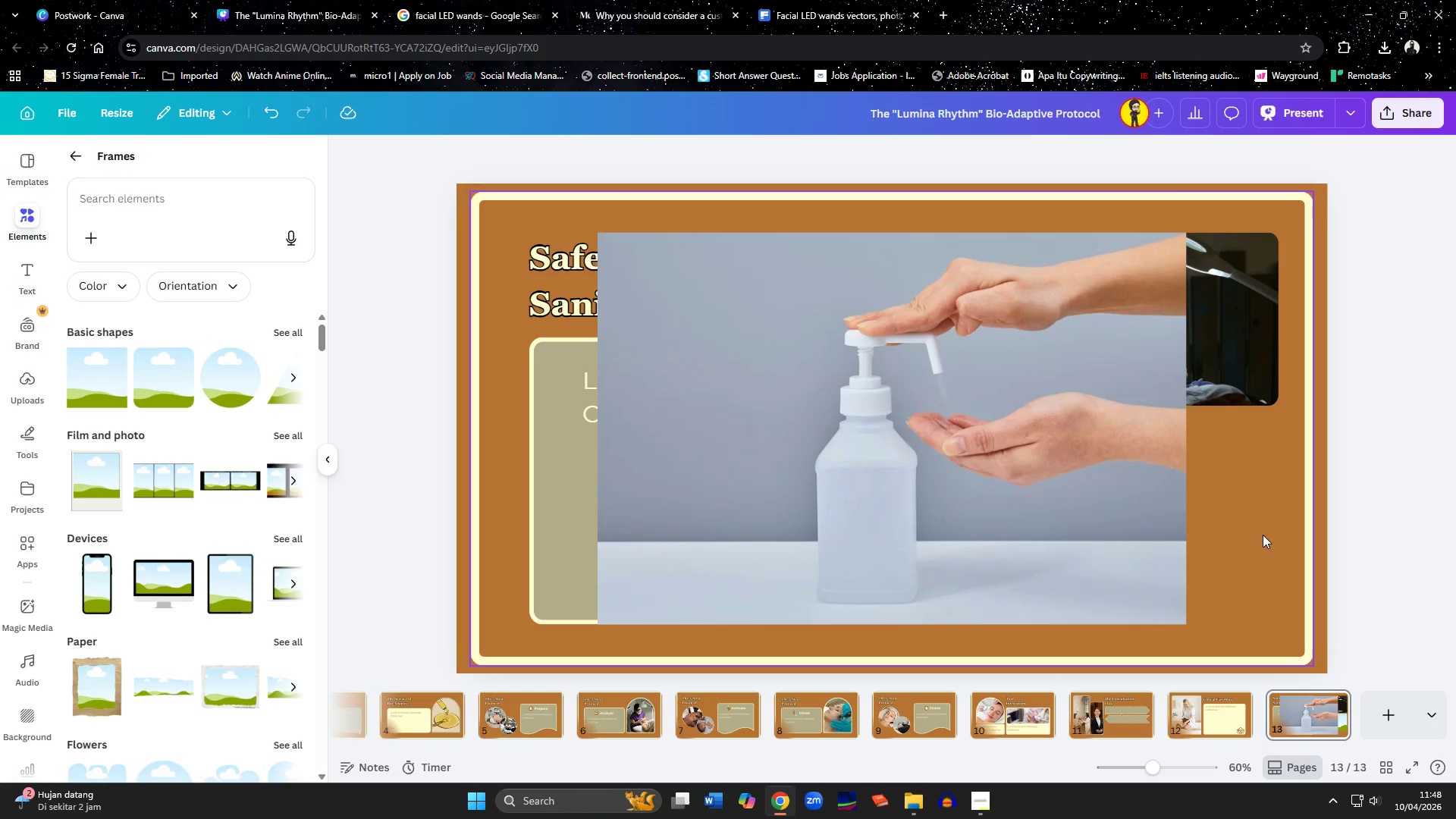 
key(Delete)
 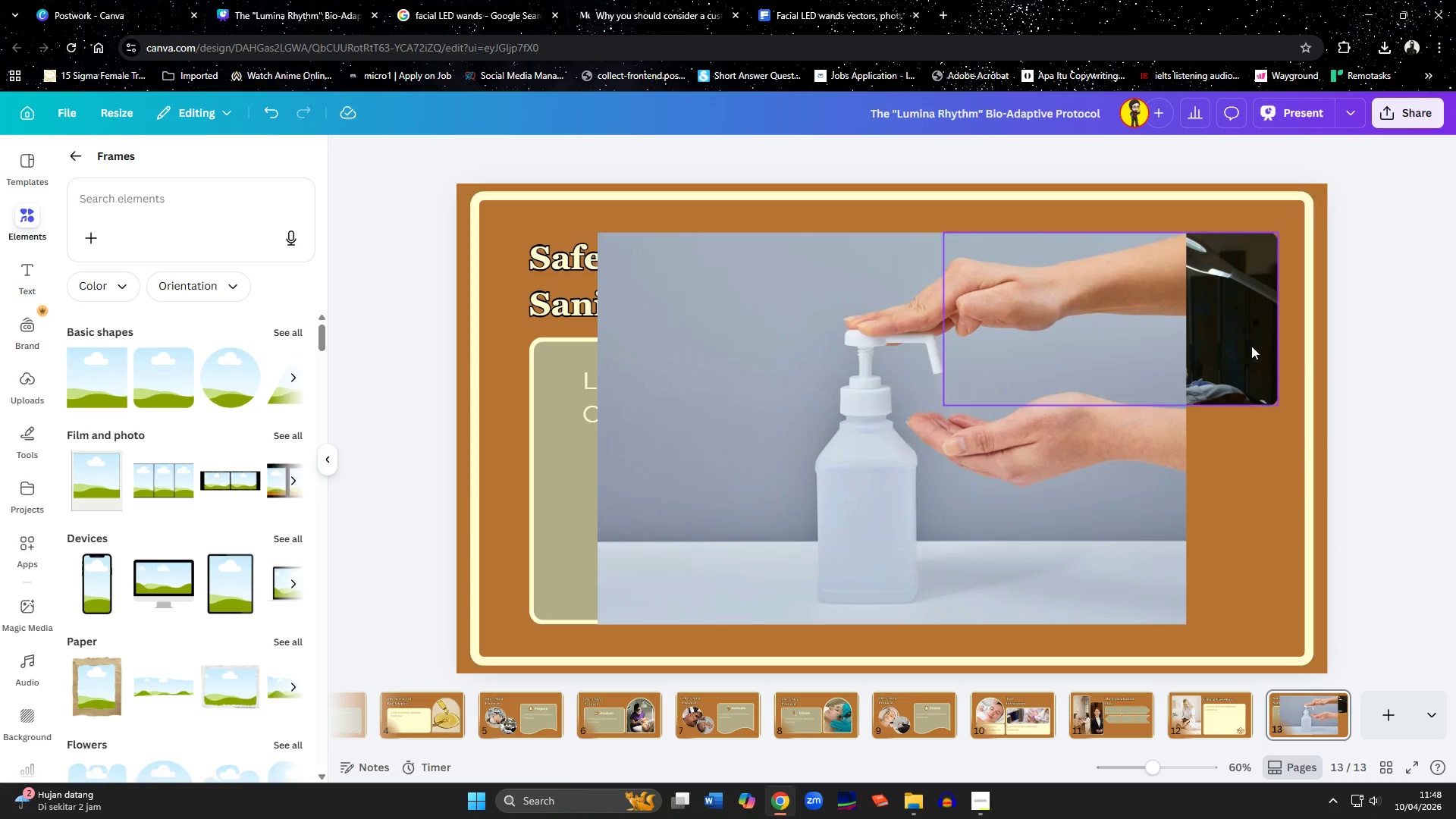 
left_click([1251, 346])
 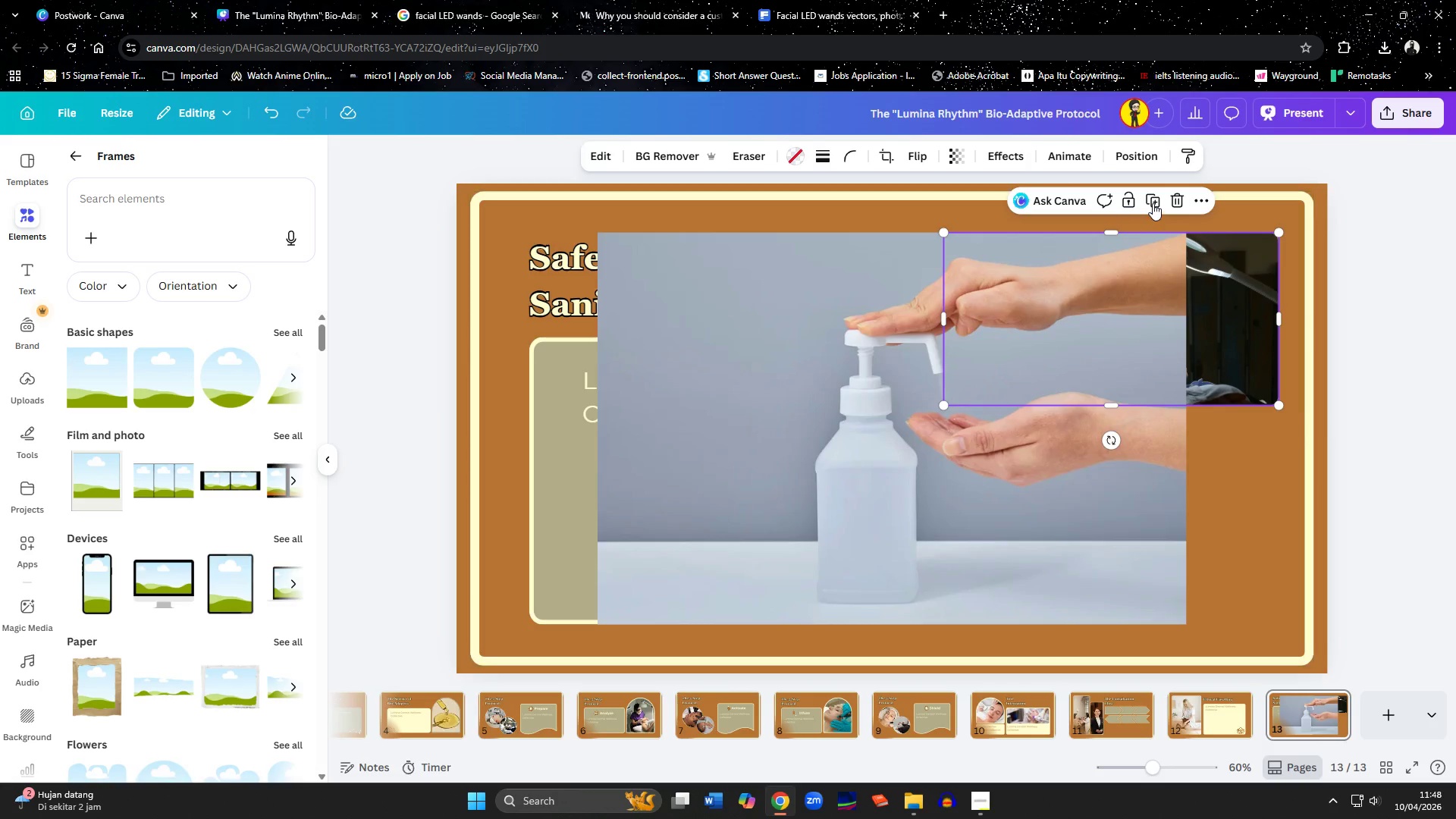 
left_click([1153, 203])
 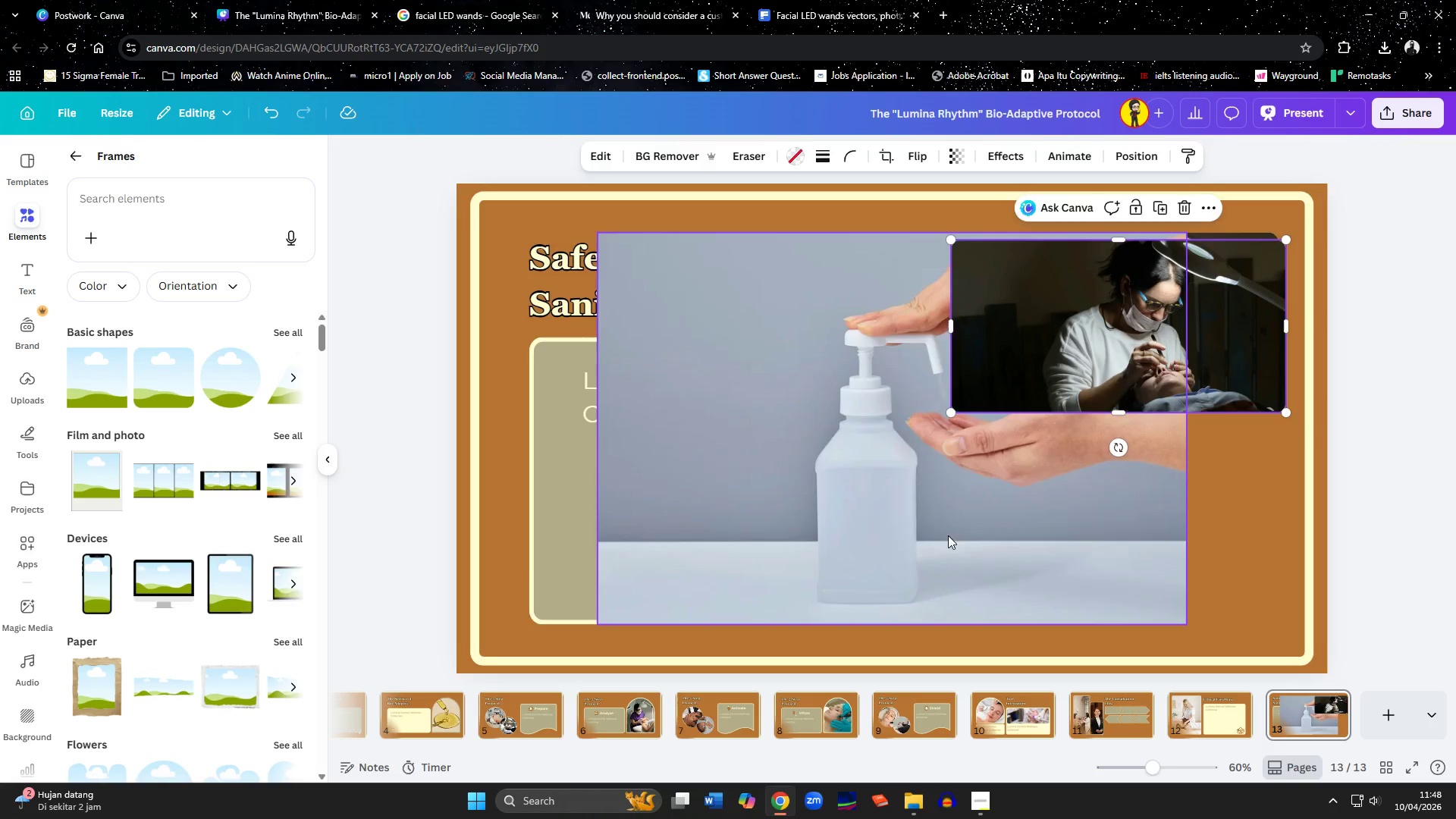 
left_click_drag(start_coordinate=[948, 535], to_coordinate=[1079, 403])
 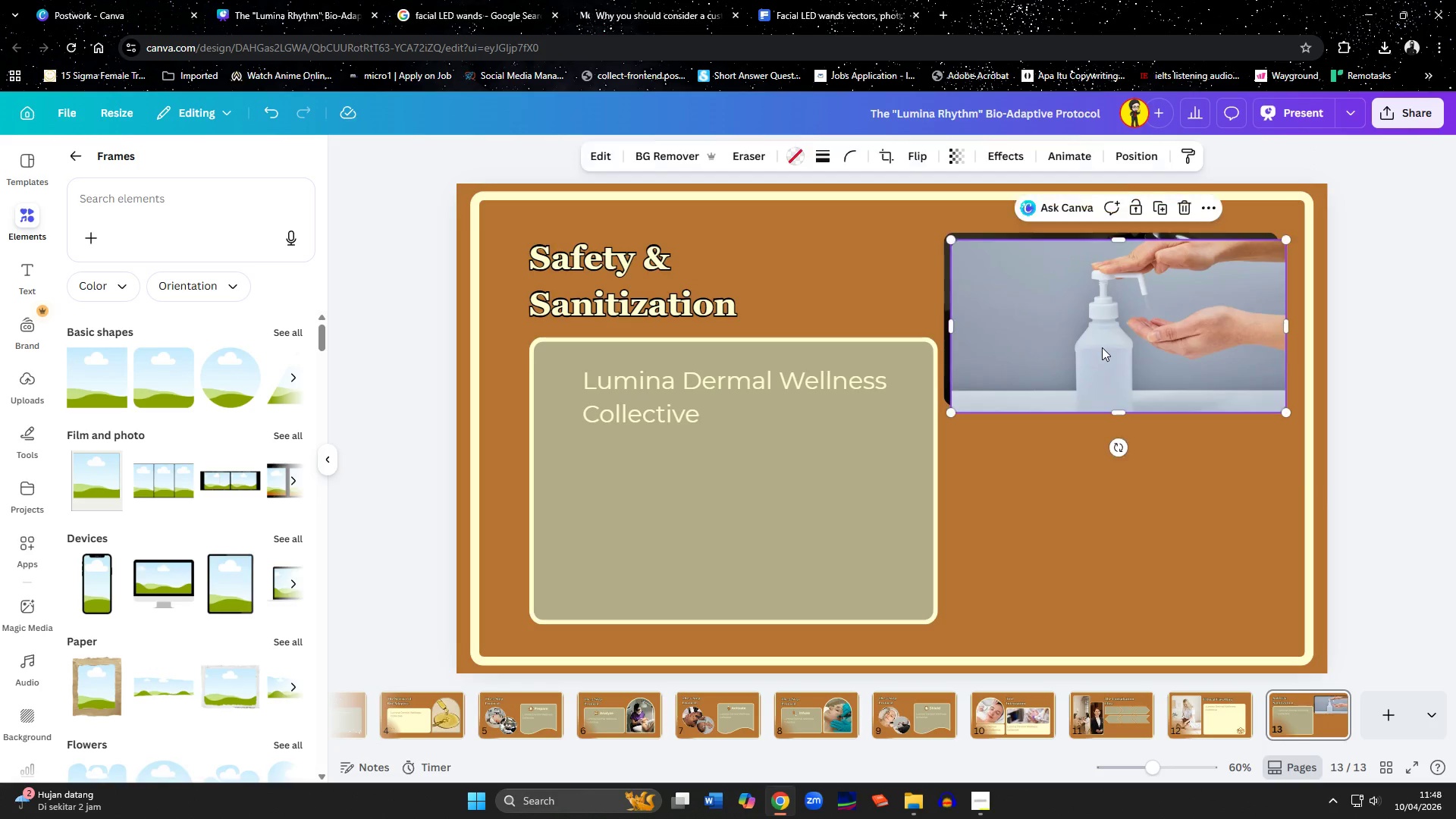 
double_click([1102, 347])
 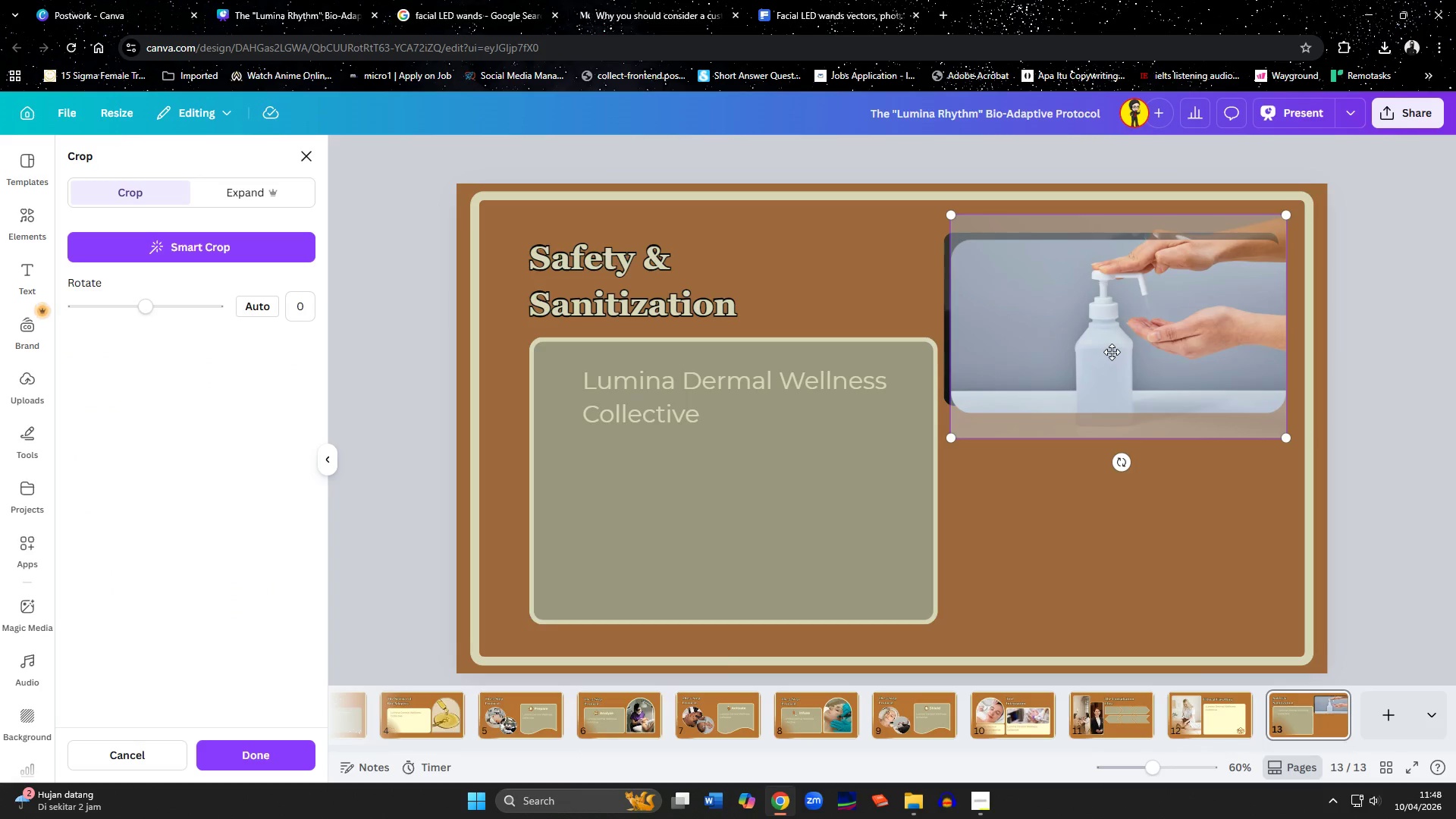 
left_click_drag(start_coordinate=[1112, 353], to_coordinate=[1115, 331])
 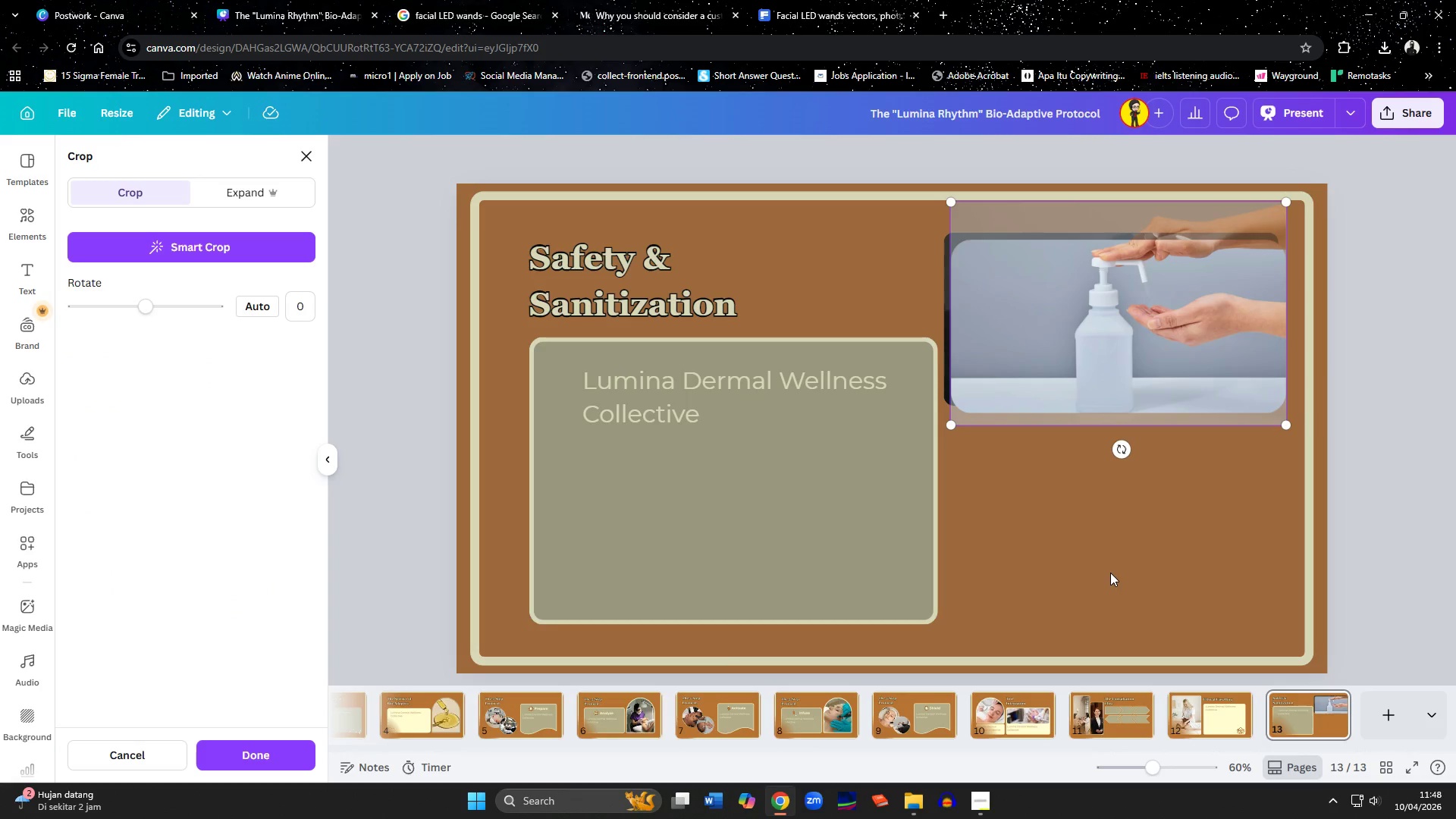 
left_click([1110, 573])
 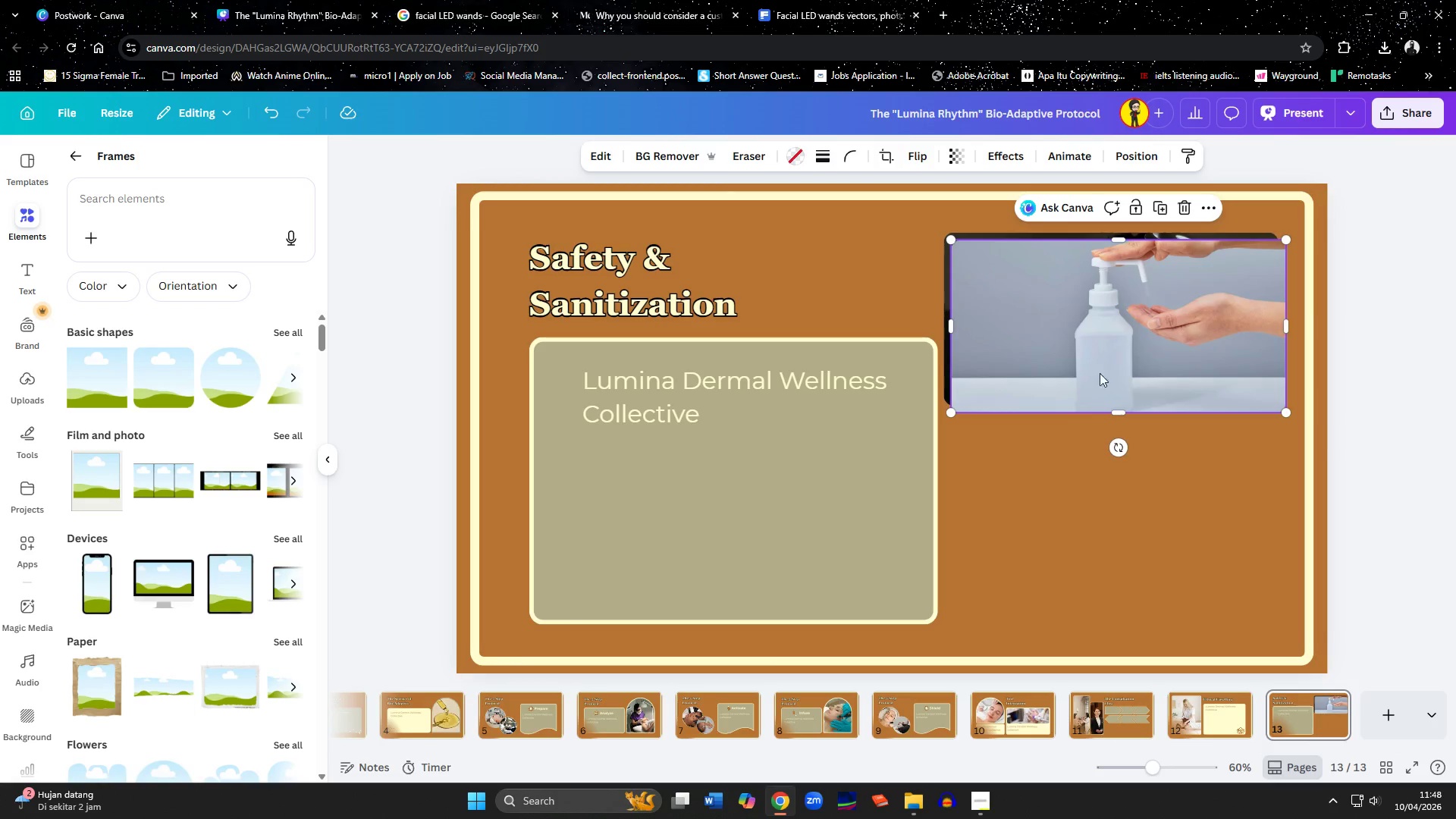 
left_click_drag(start_coordinate=[1100, 358], to_coordinate=[1093, 530])
 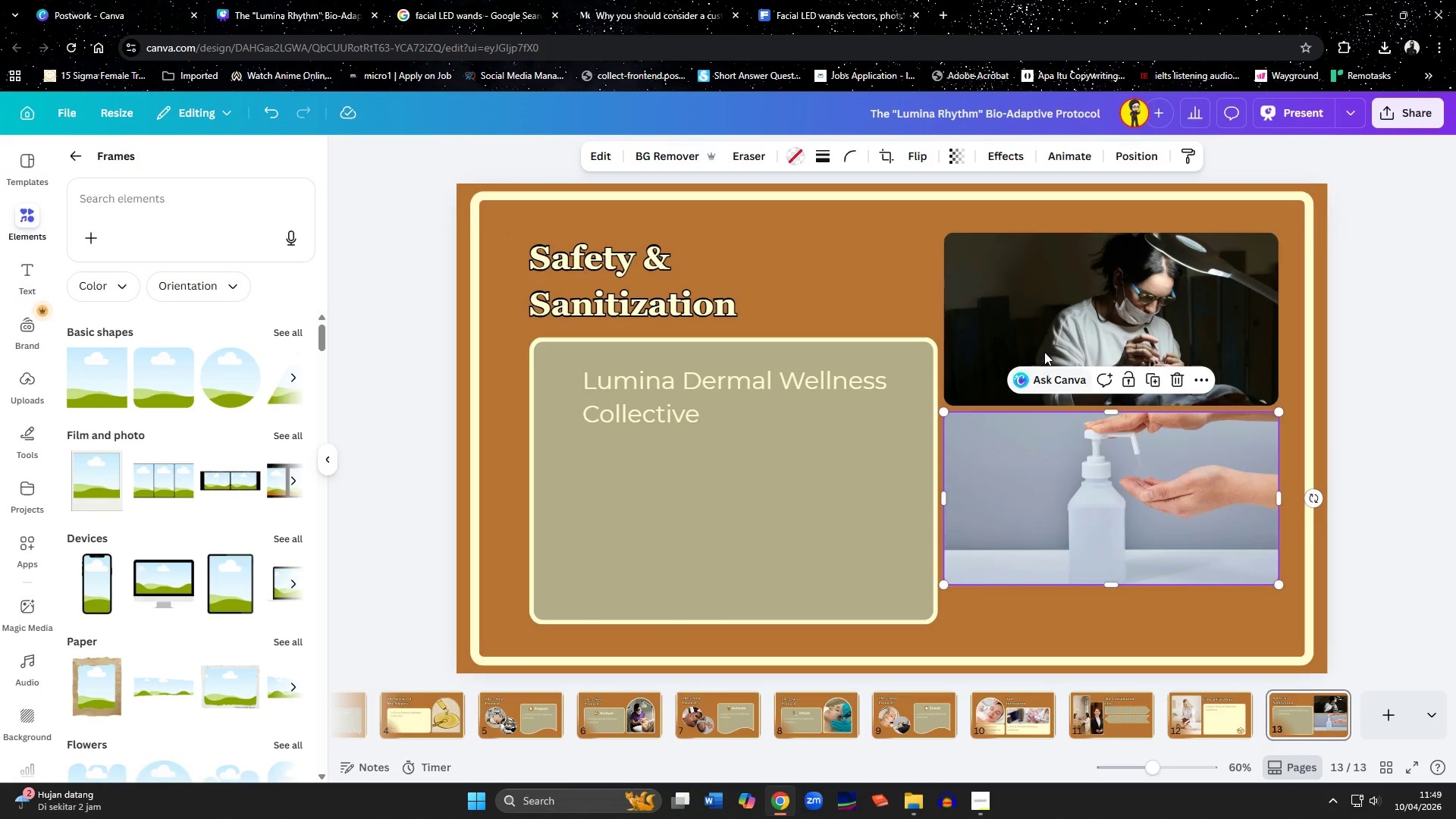 
hold_key(key=ShiftLeft, duration=1.16)
left_click([1028, 319])
 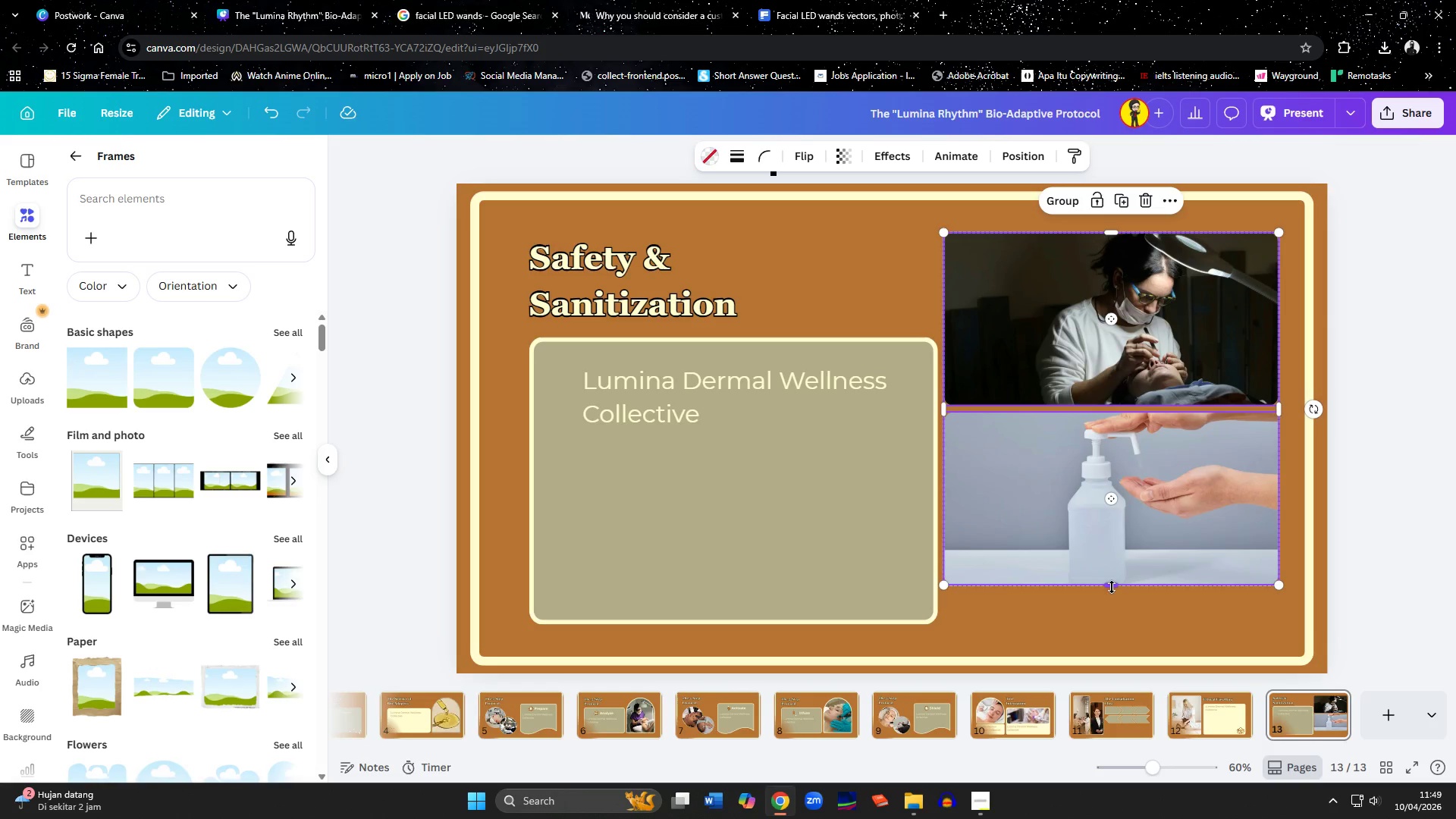 
left_click_drag(start_coordinate=[1112, 588], to_coordinate=[1116, 630])
 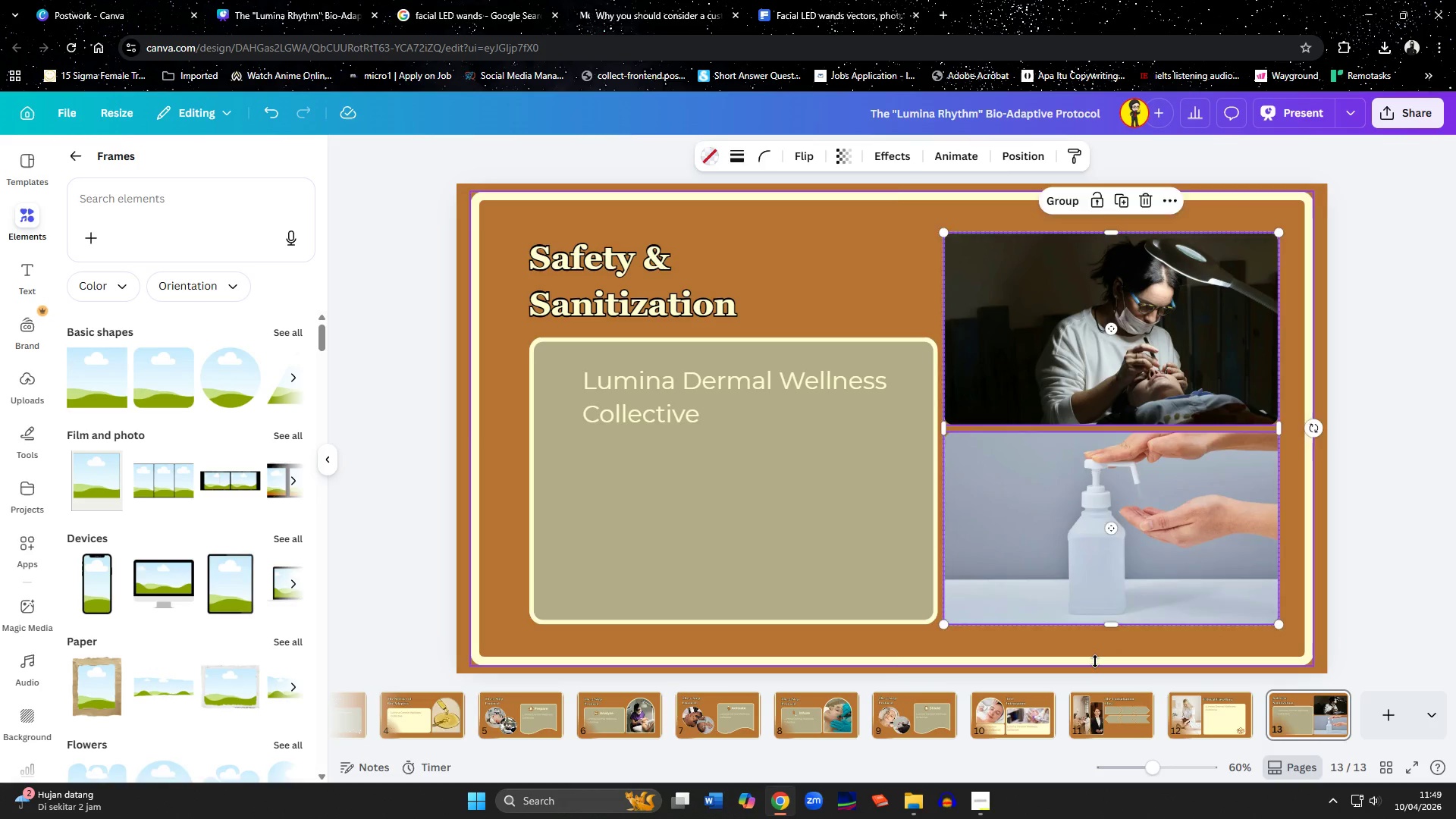 
left_click([1095, 661])
 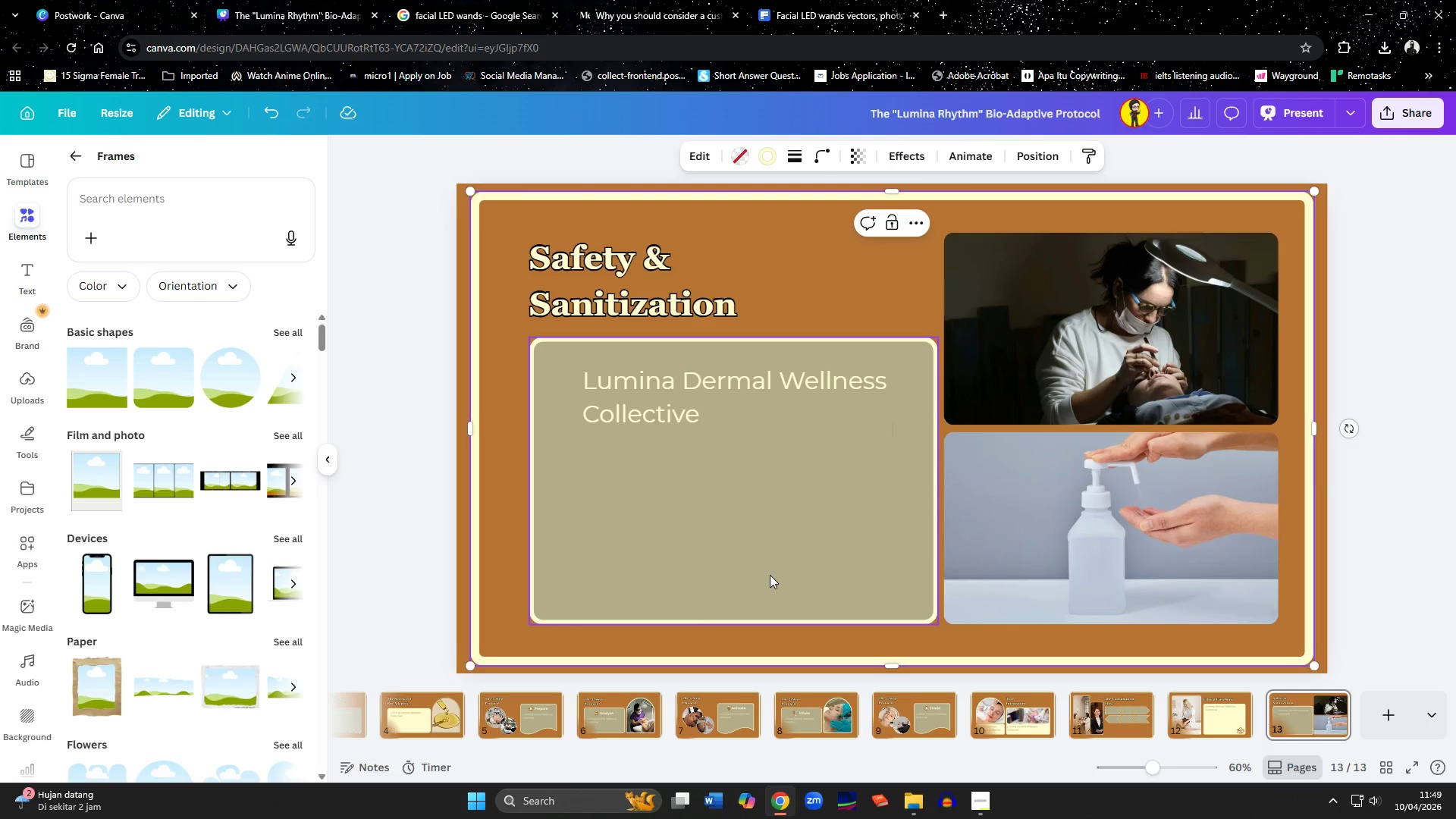 
left_click_drag(start_coordinate=[764, 575], to_coordinate=[761, 573])
 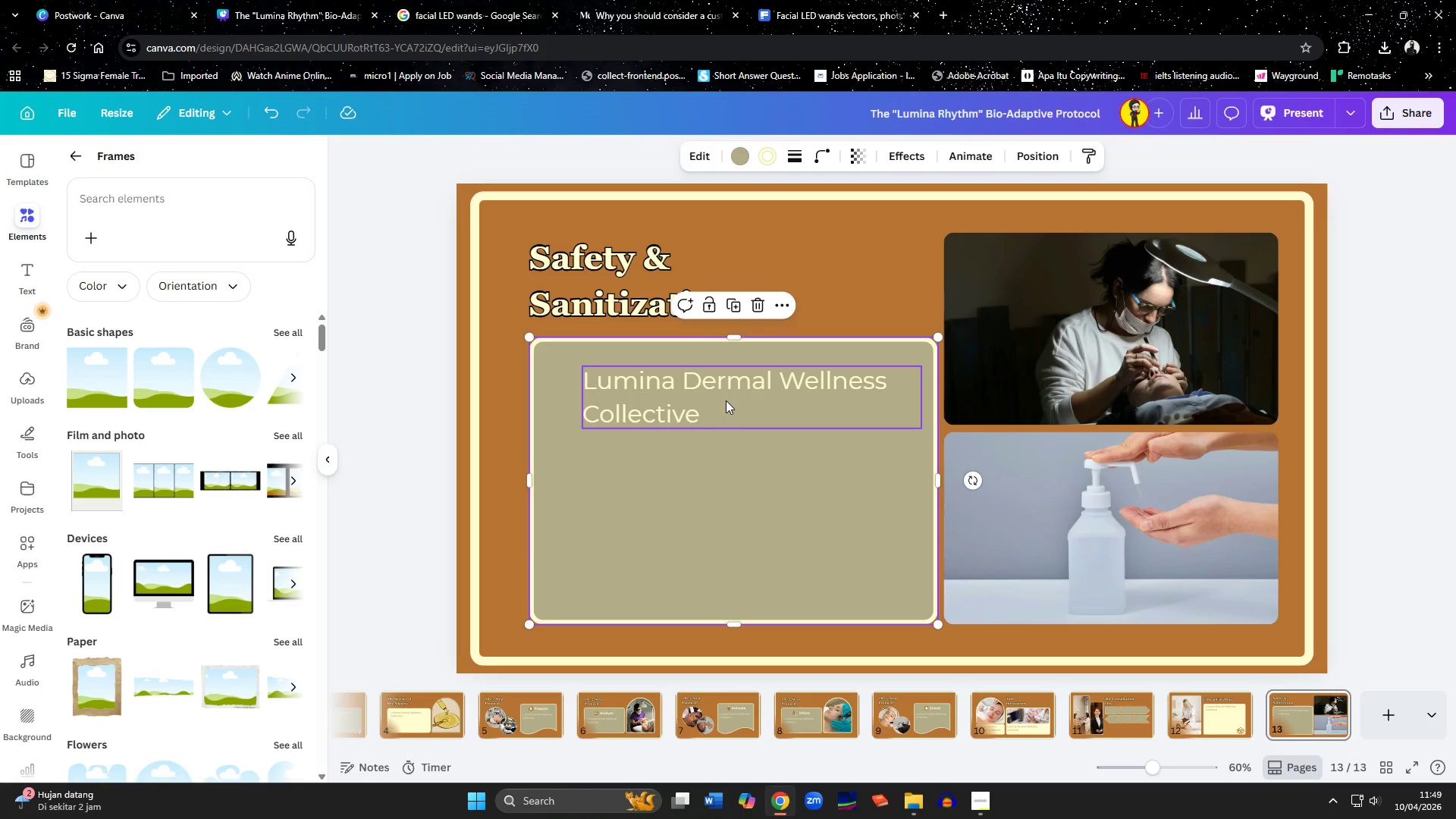 
left_click([726, 400])
 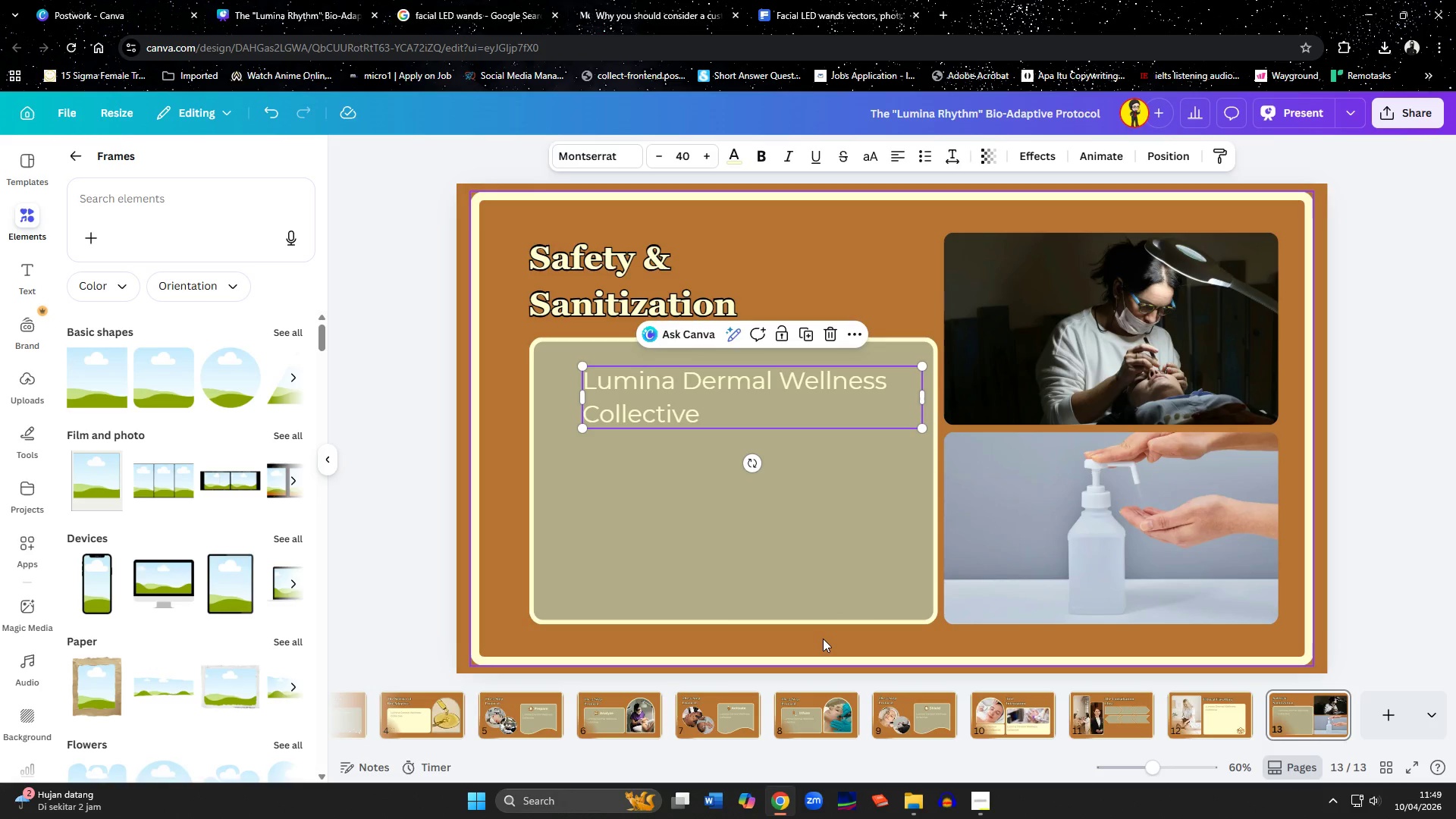 
left_click([823, 639])
 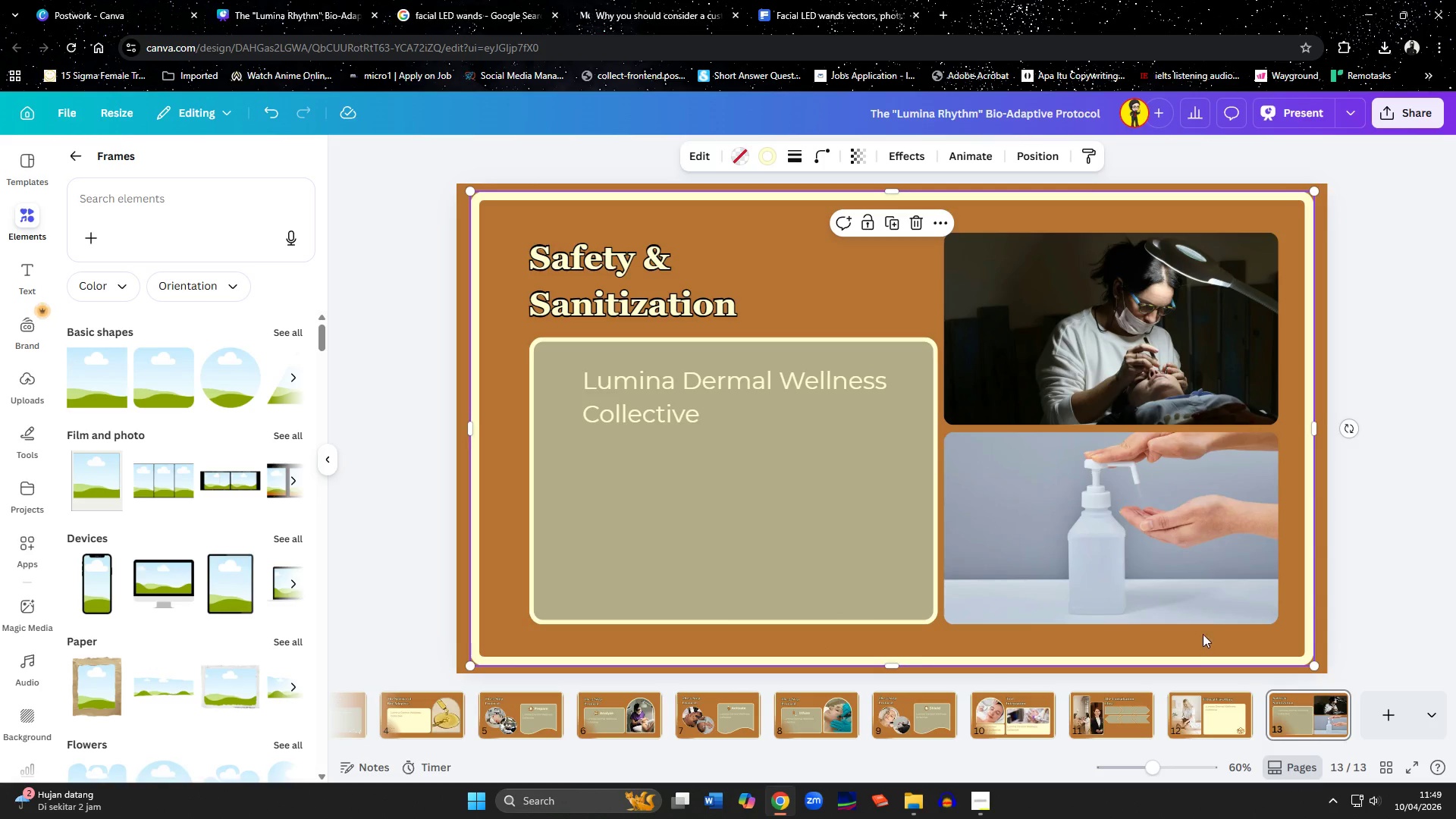 
double_click([1080, 367])
 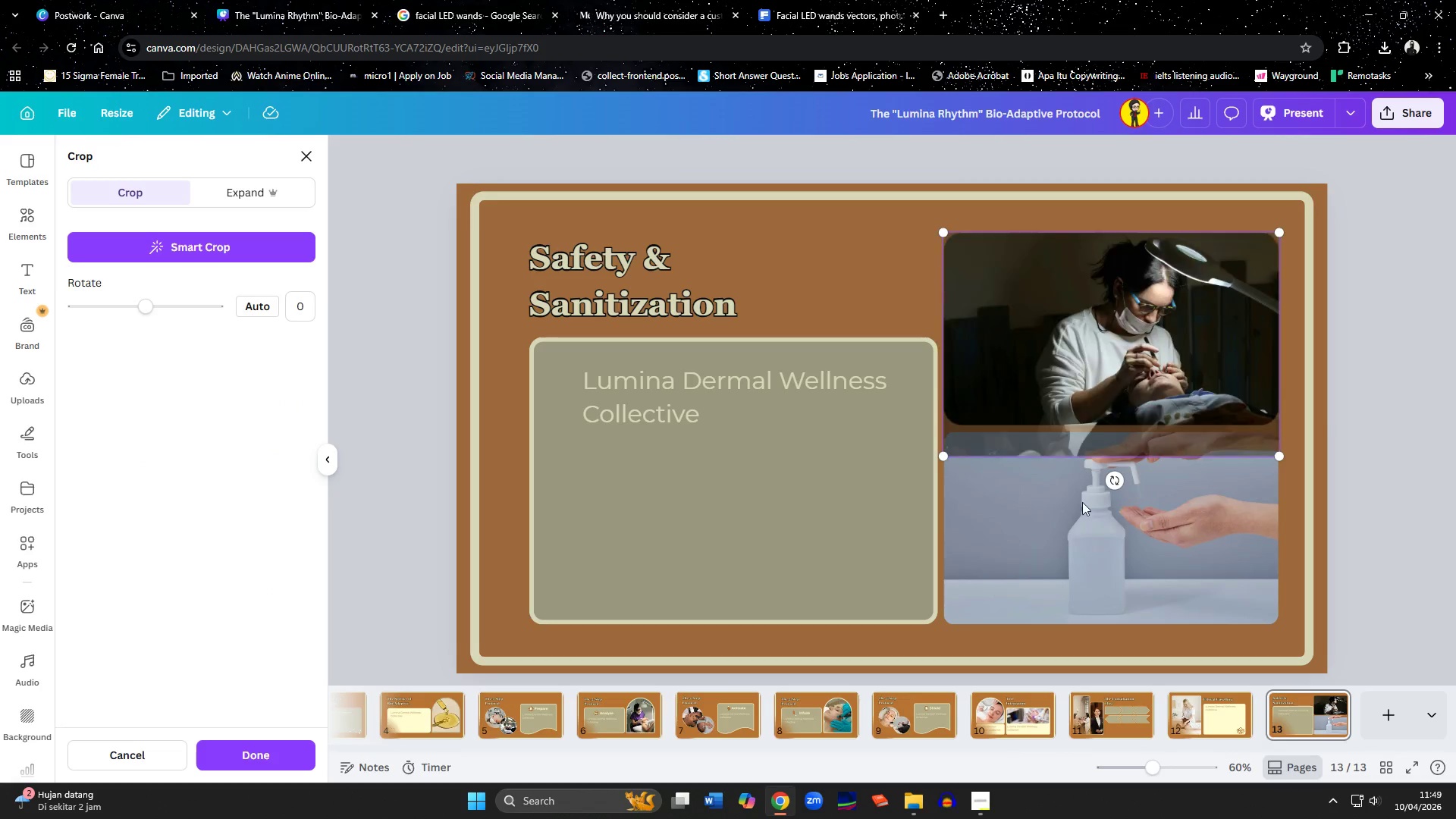 
hold_key(key=ShiftLeft, duration=0.8)
 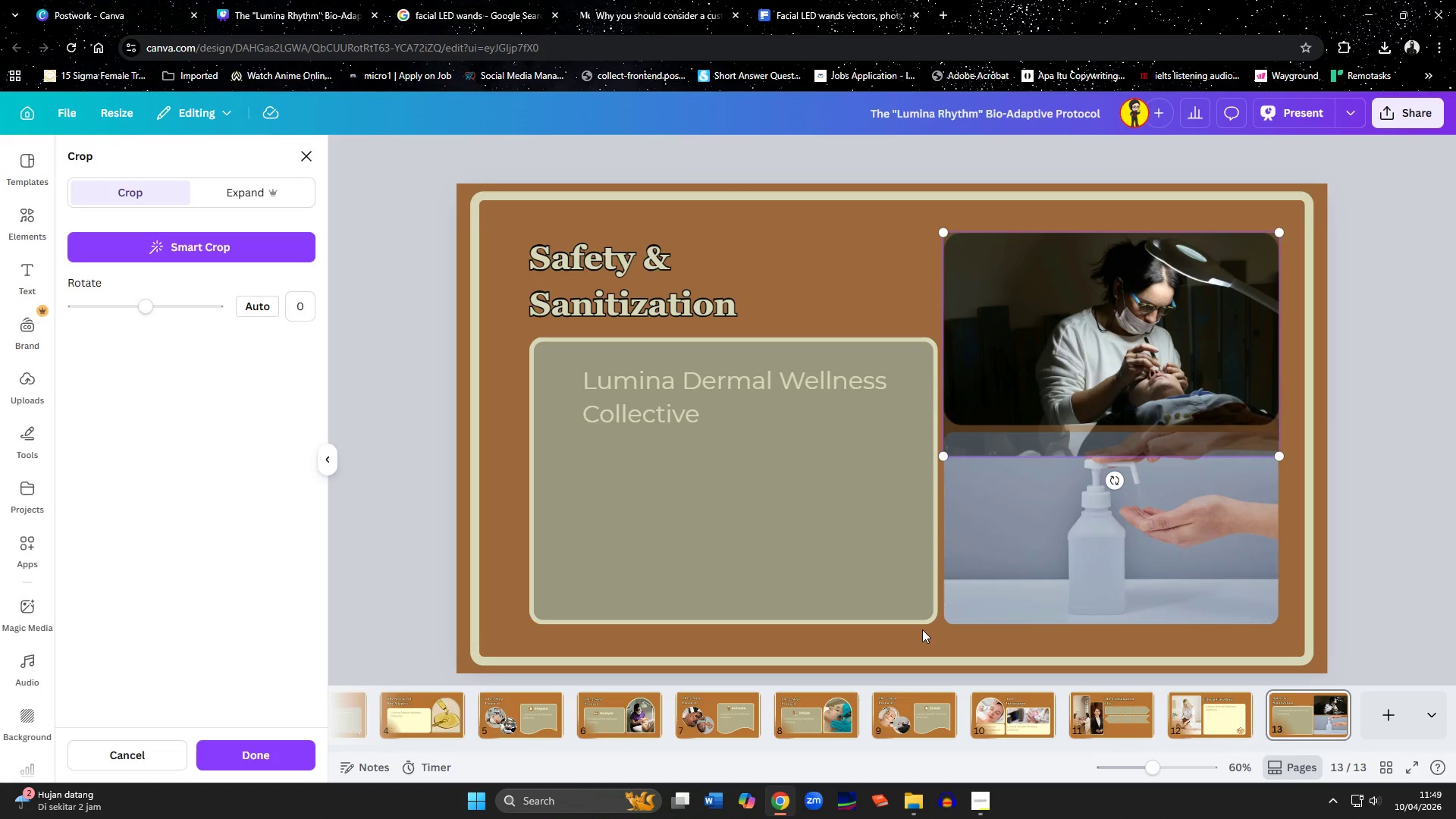 
left_click([922, 629])
 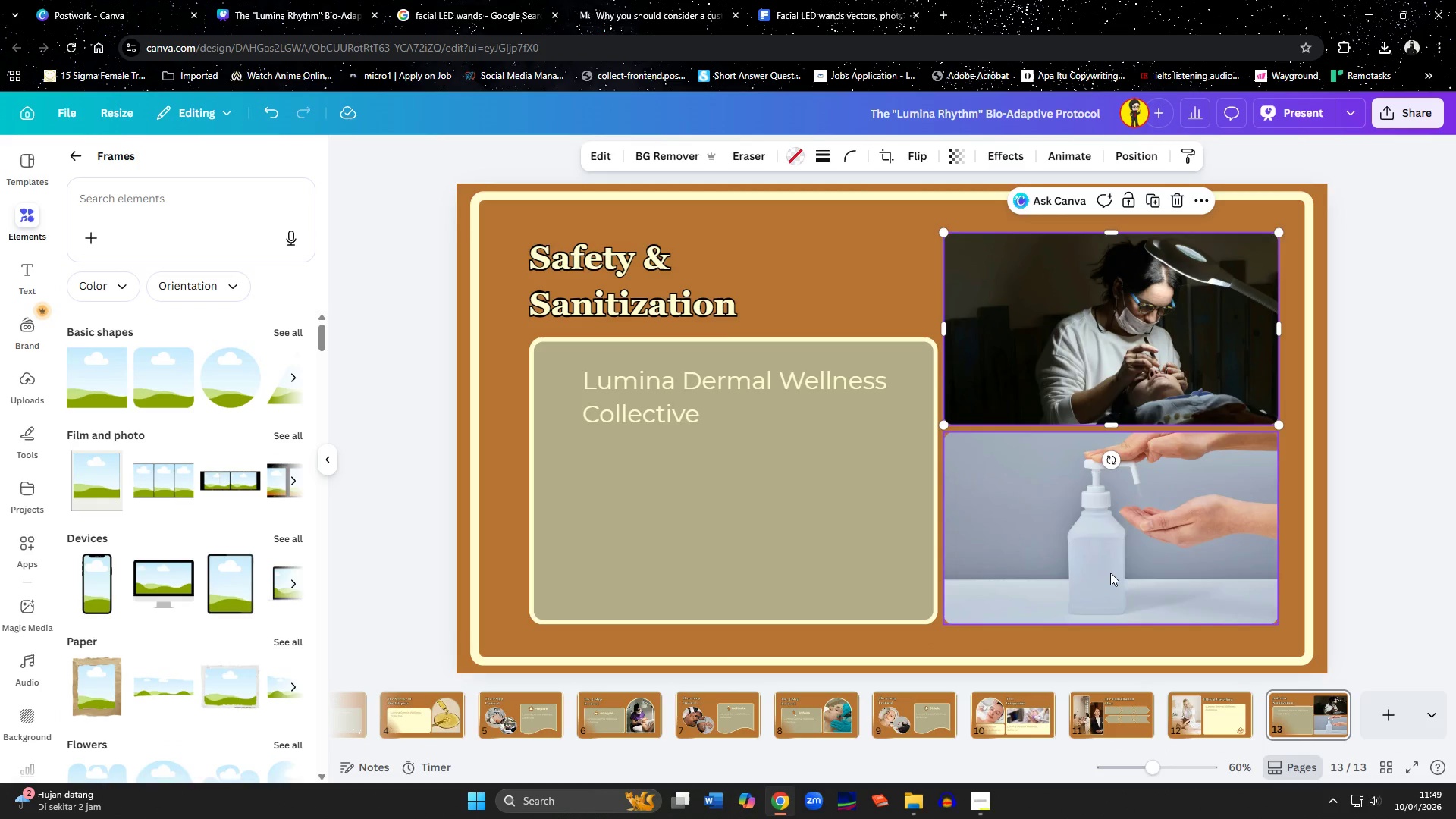 
hold_key(key=ShiftLeft, duration=0.81)
left_click([1110, 573])
 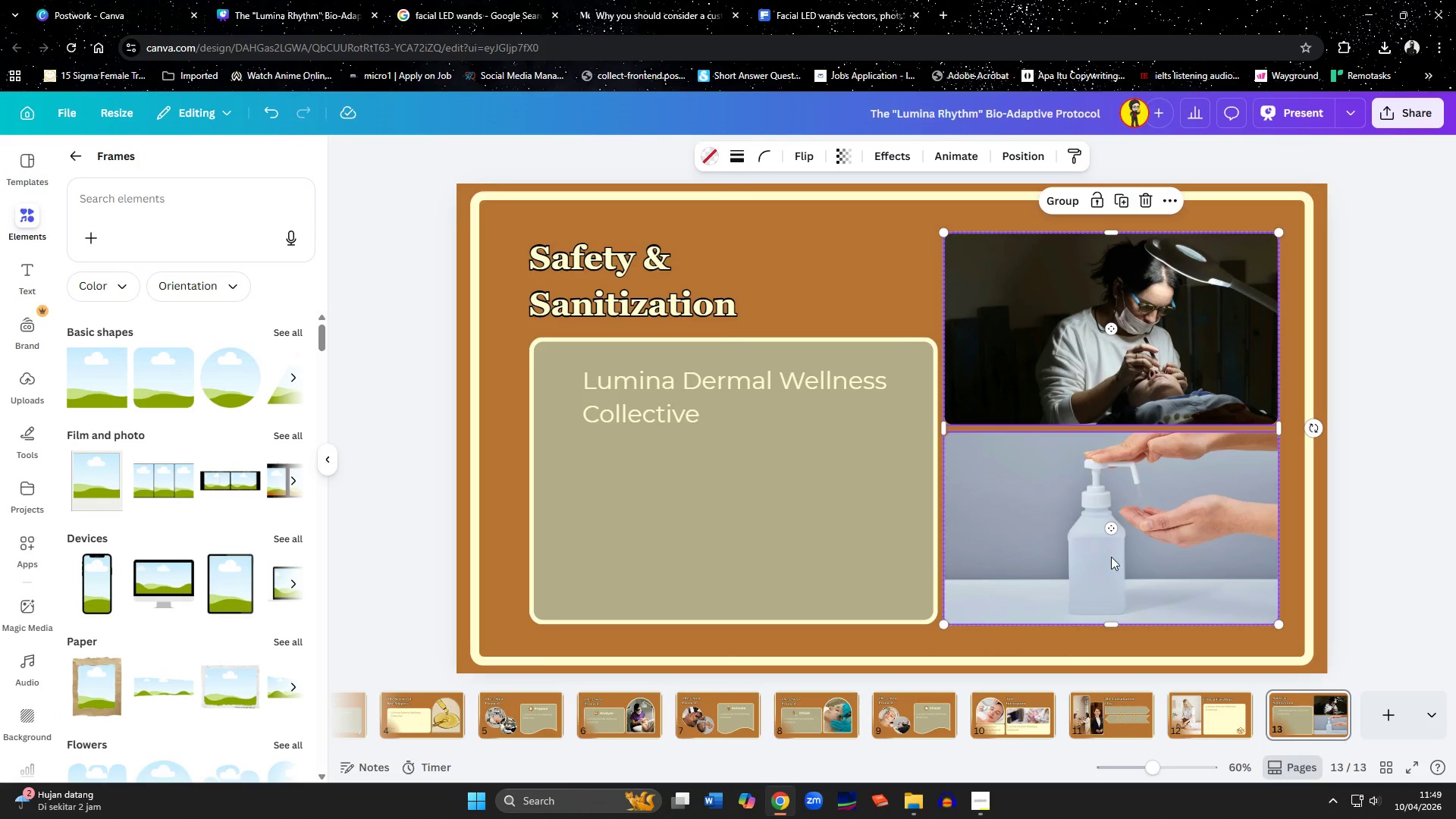 
hold_key(key=ShiftLeft, duration=16.52)
left_click([739, 146])
 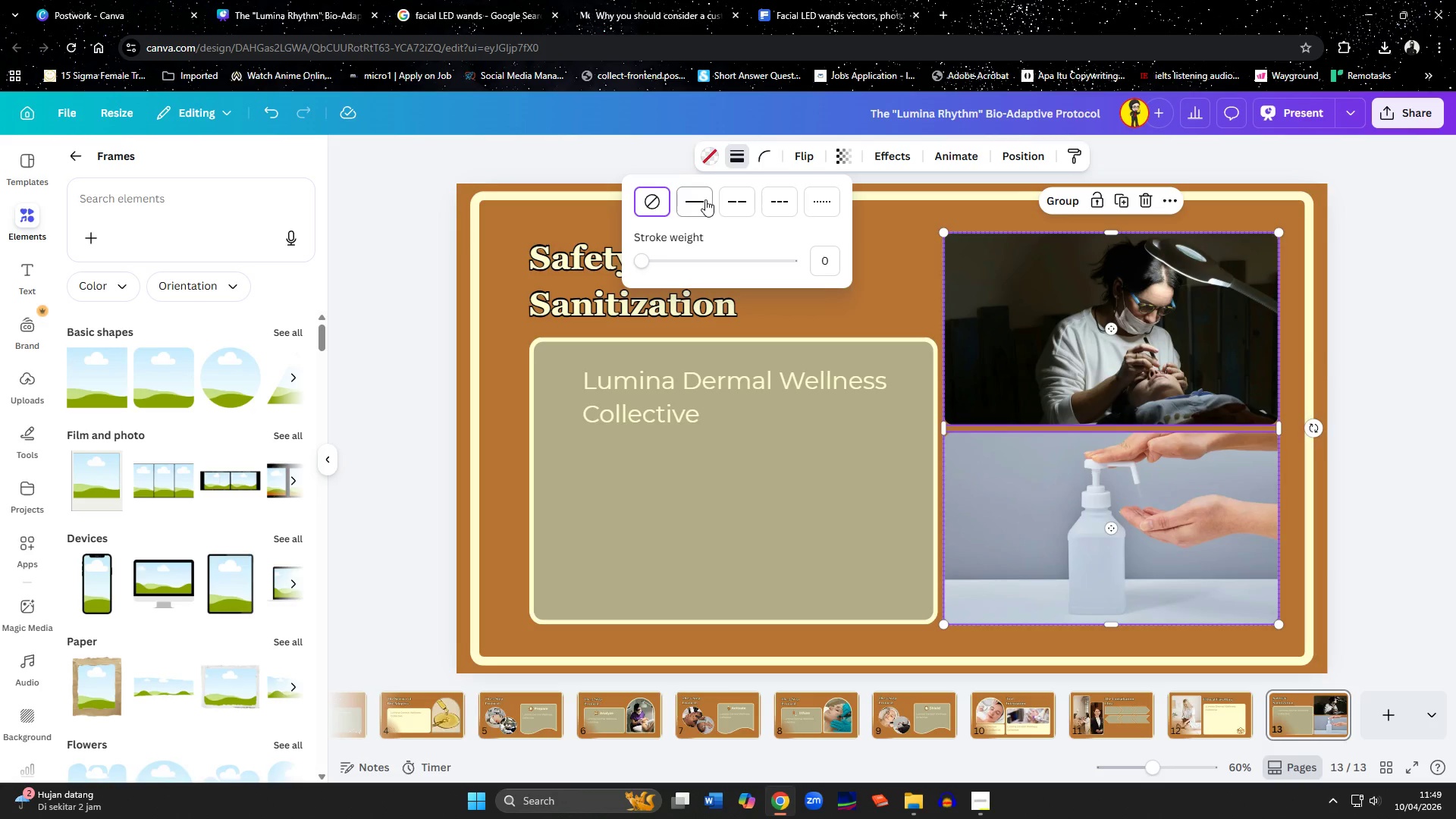 
left_click([705, 199])
 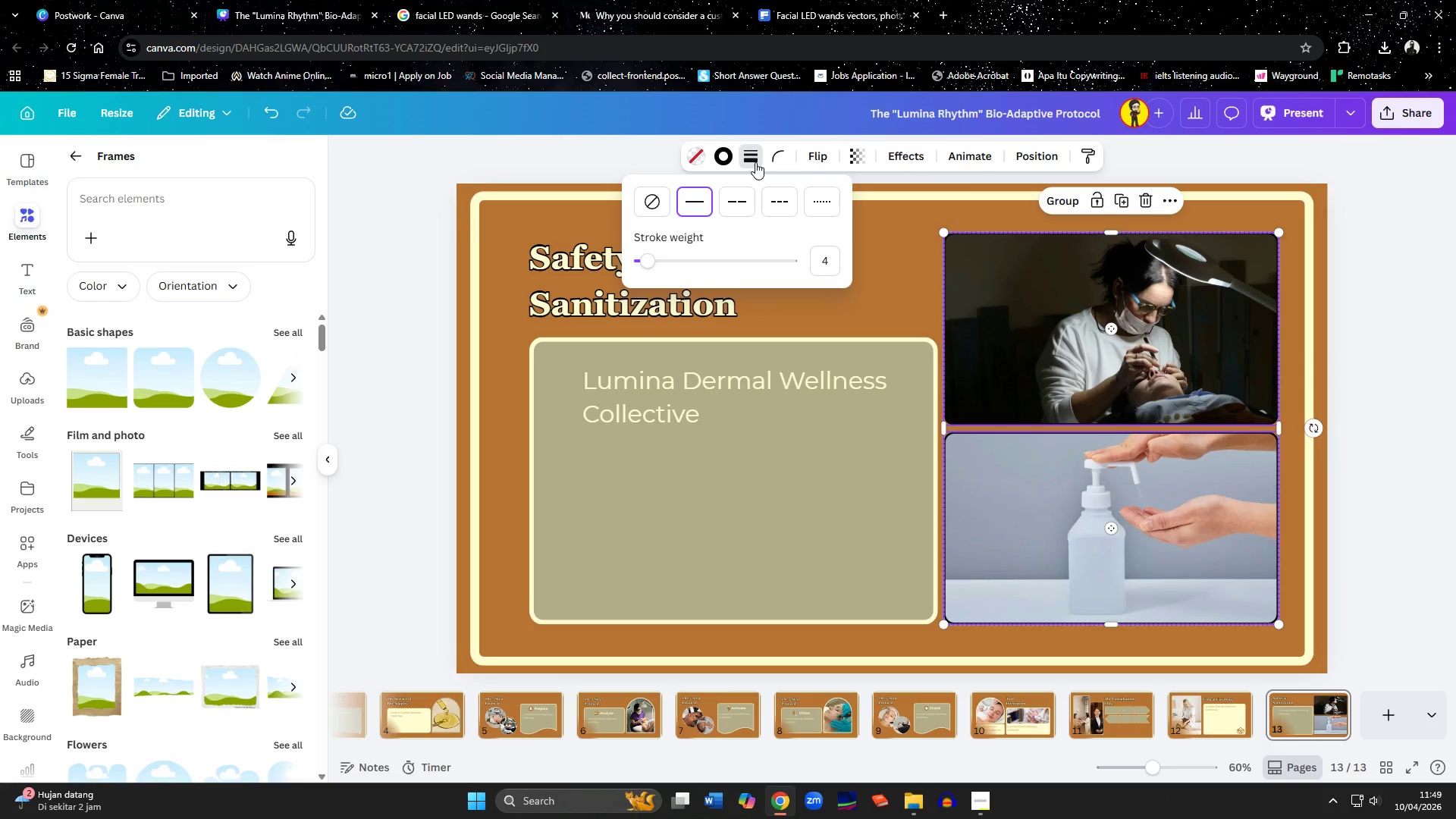 
left_click([723, 156])
 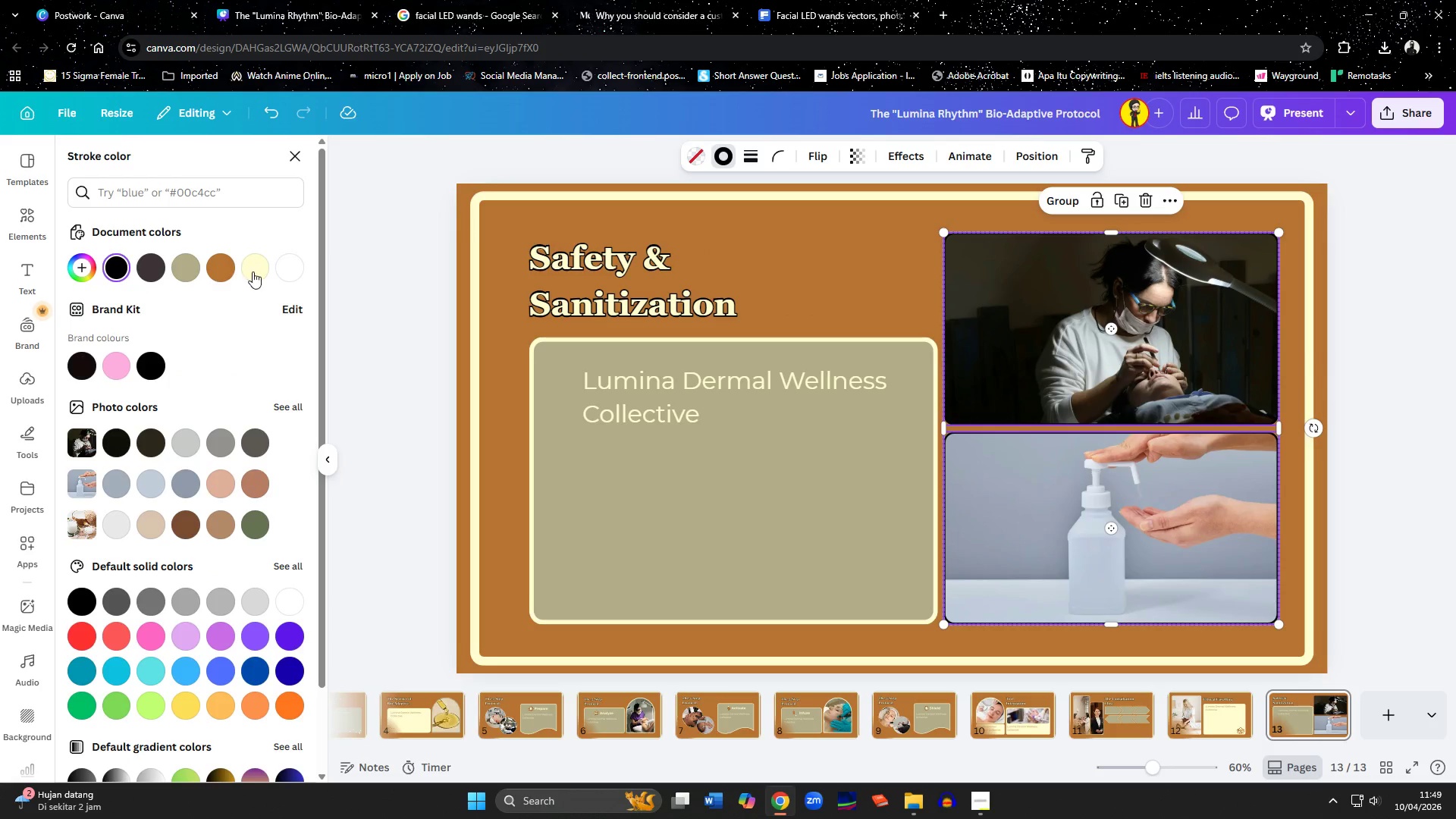 
left_click([256, 271])
 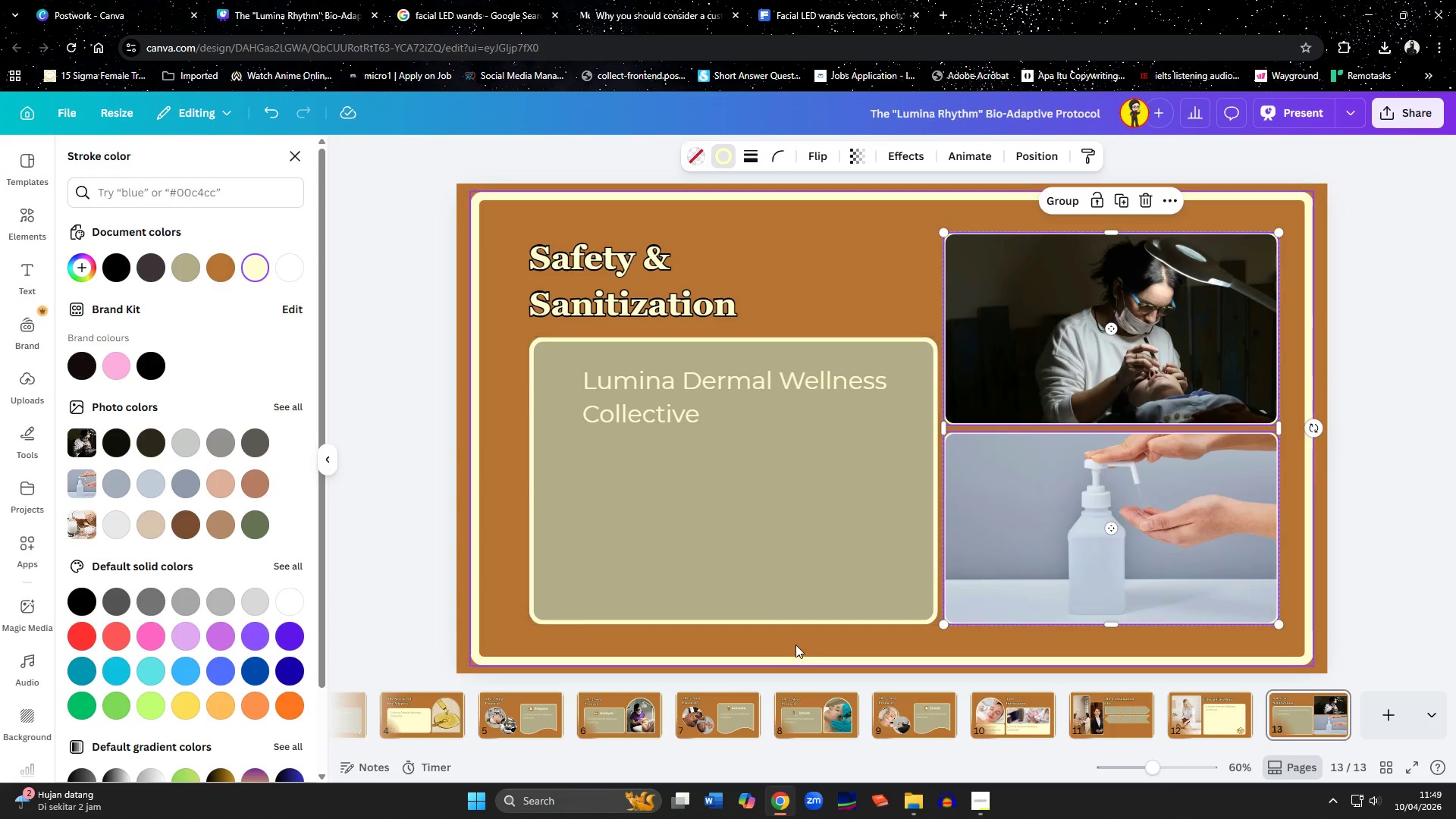 
left_click([796, 646])
 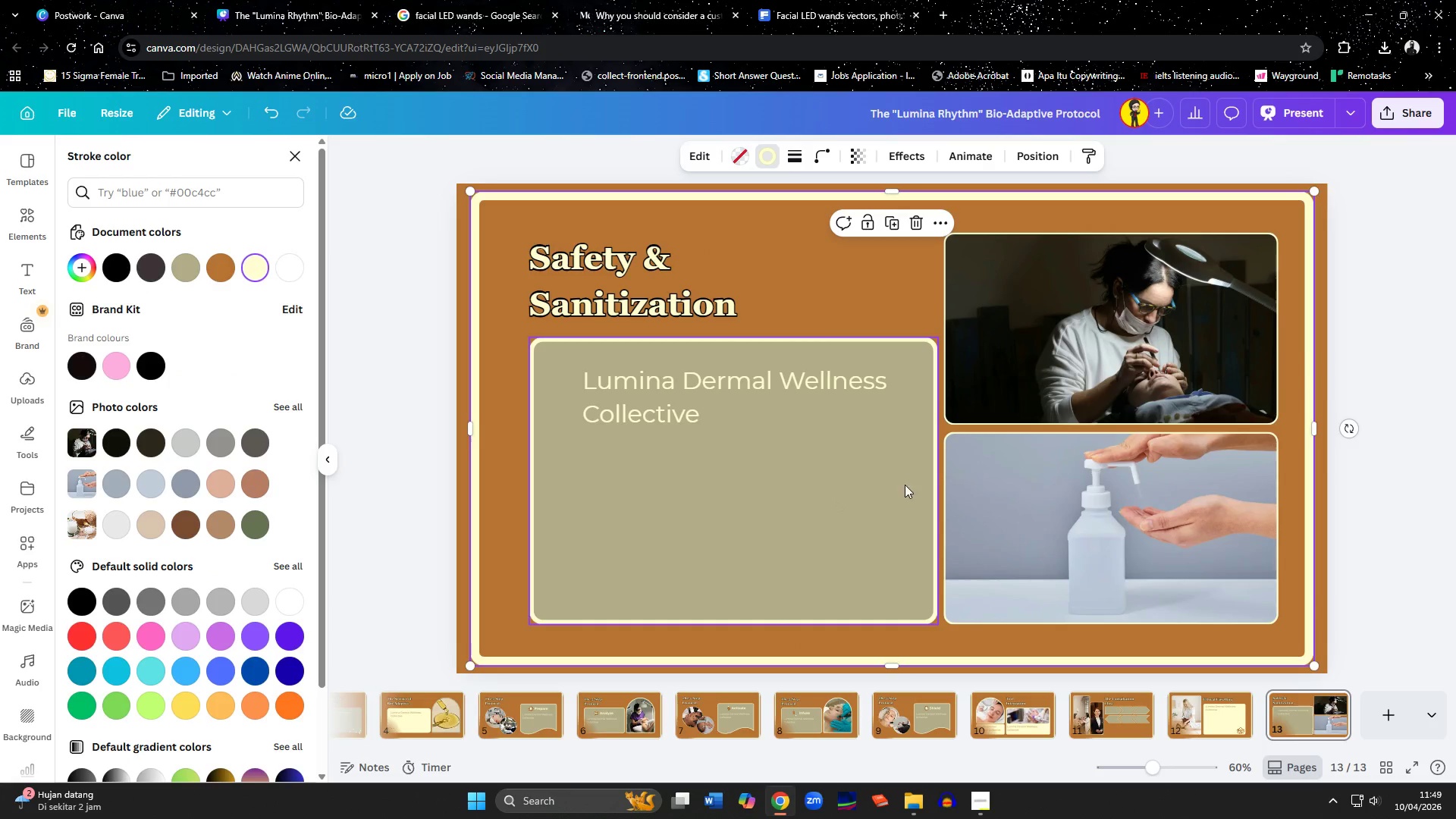 
left_click([907, 482])
 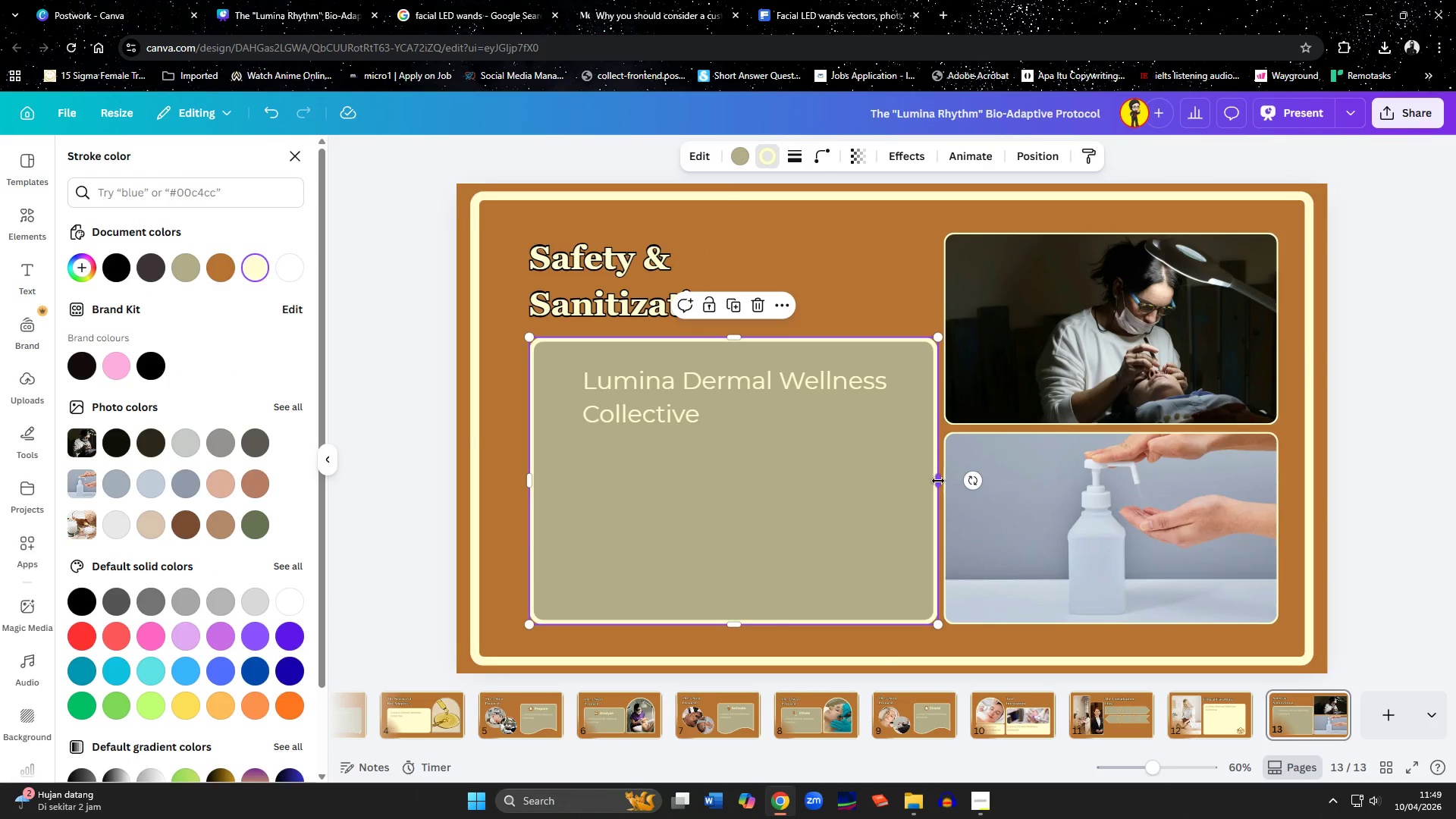 
left_click_drag(start_coordinate=[938, 481], to_coordinate=[932, 483])
 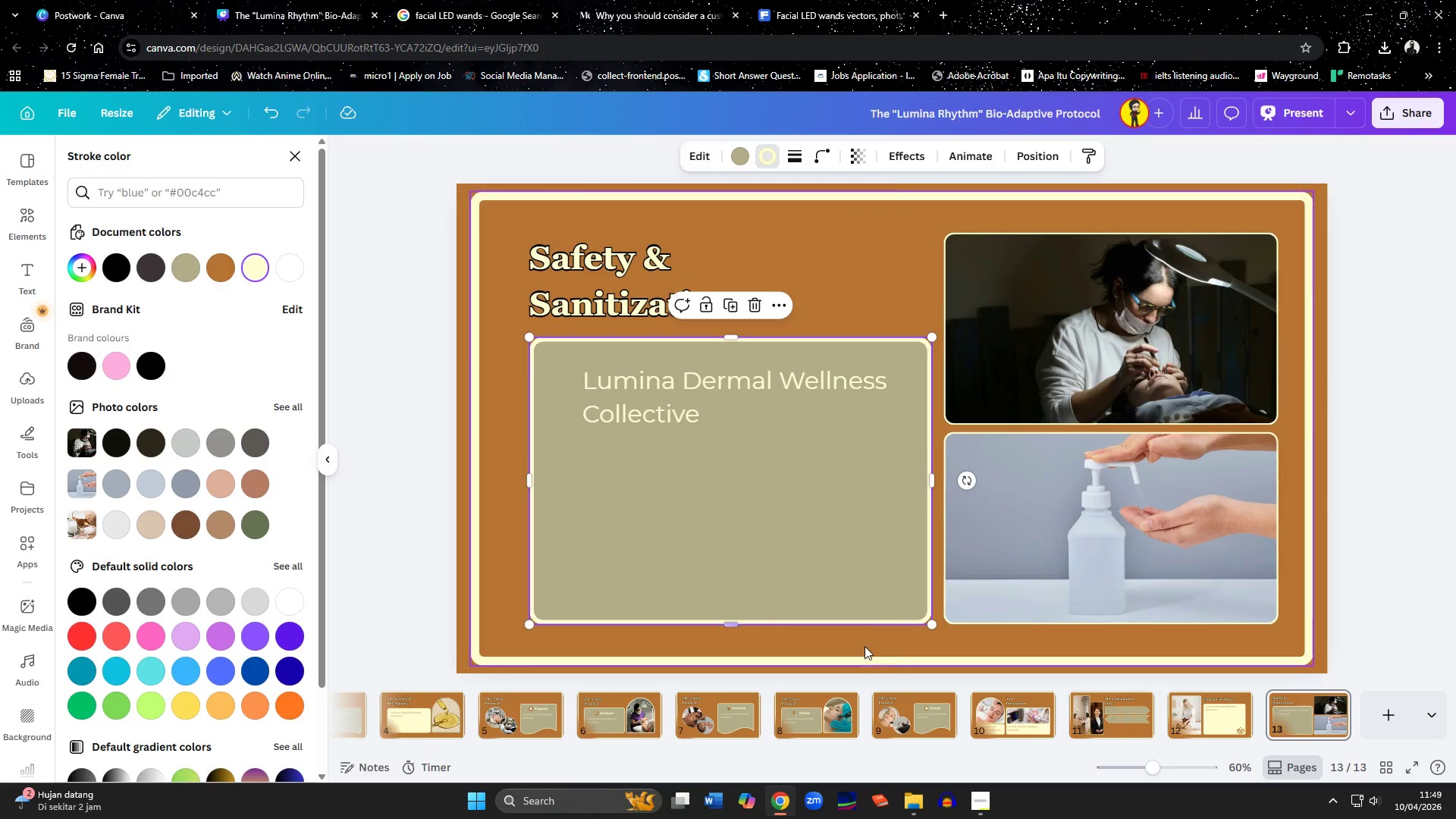 
left_click([864, 646])
 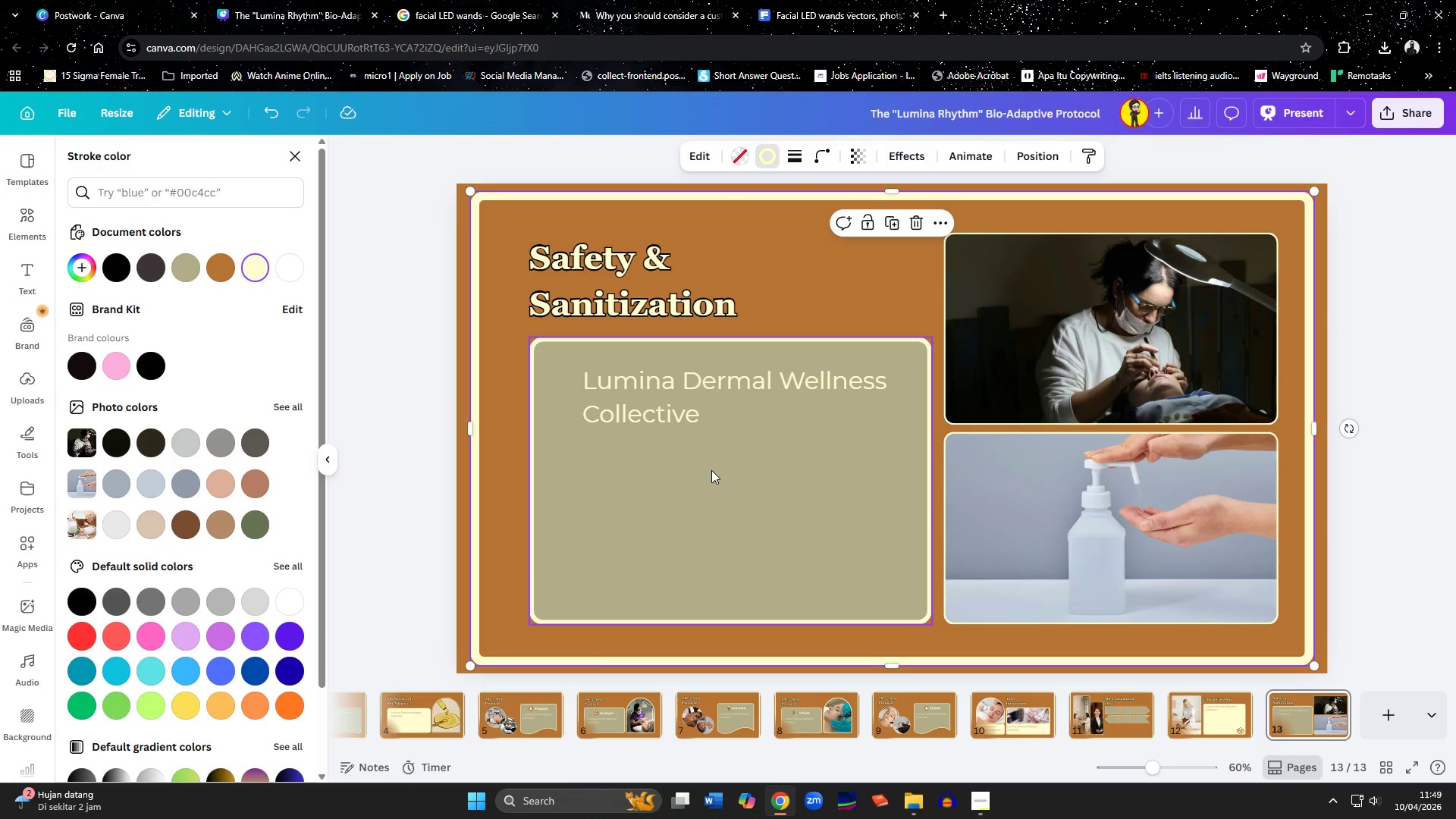 
left_click([1029, 345])
 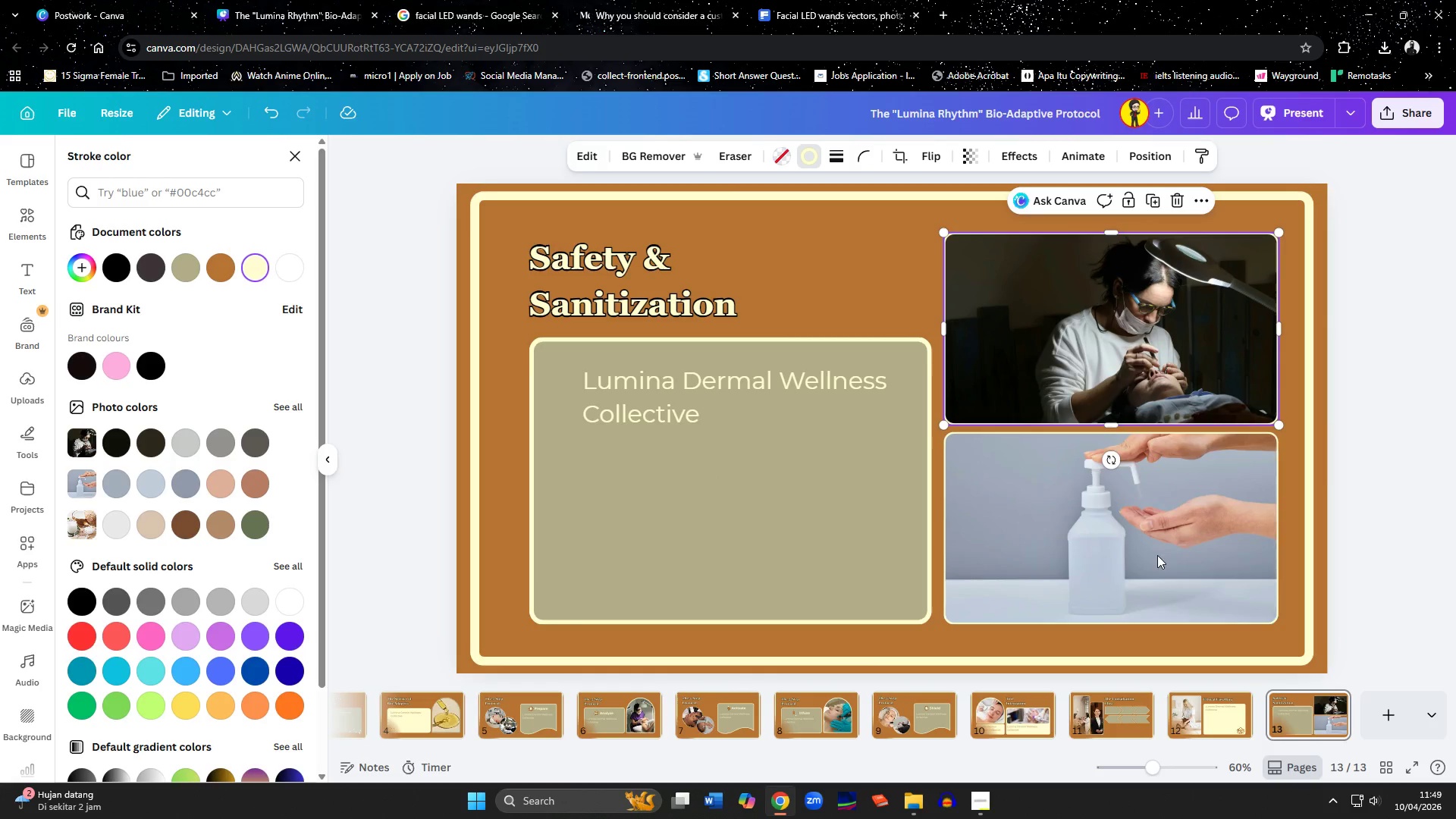 
hold_key(key=ShiftLeft, duration=0.55)
double_click([1163, 568])
 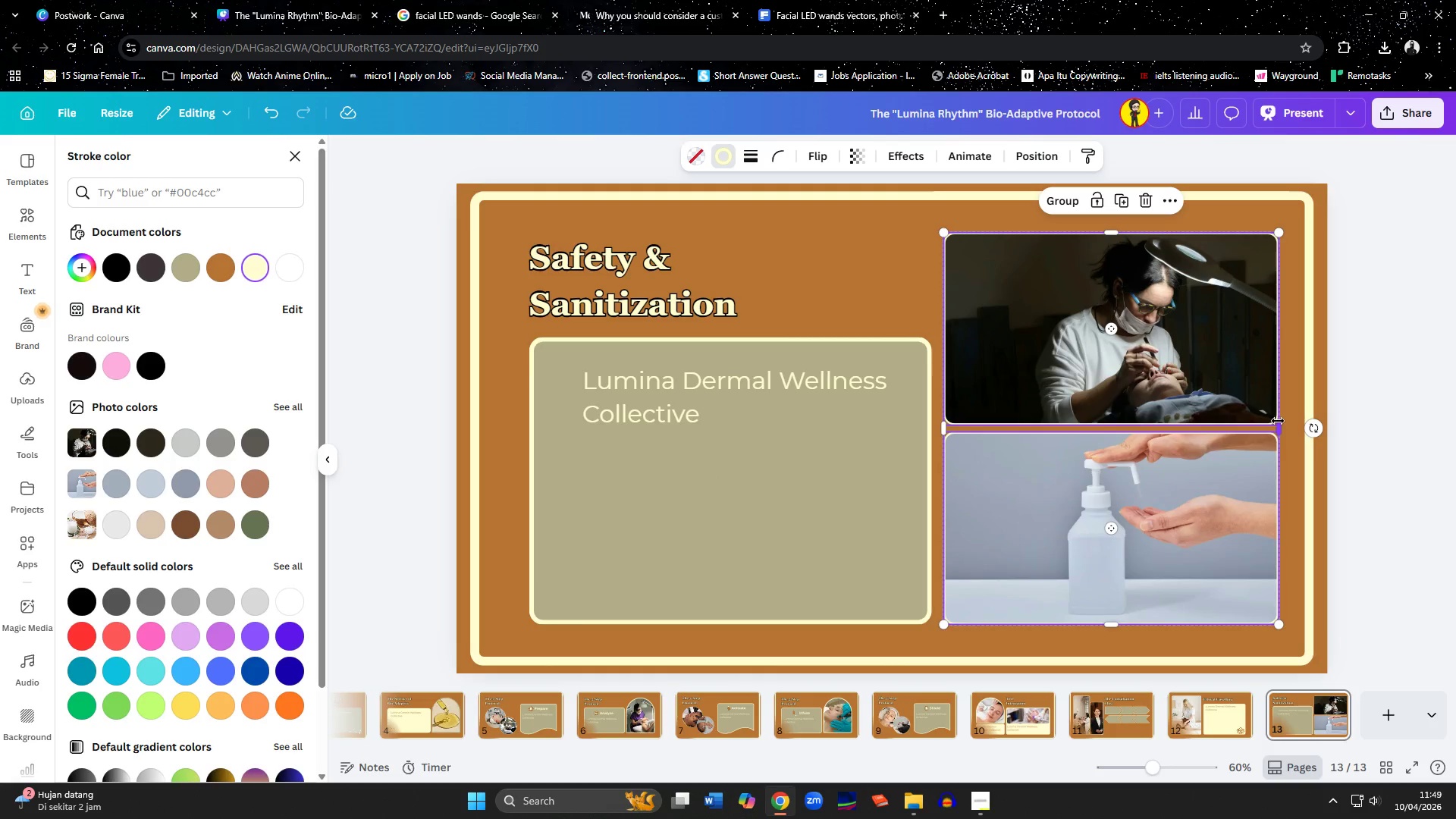 
left_click_drag(start_coordinate=[1277, 422], to_coordinate=[1257, 422])
 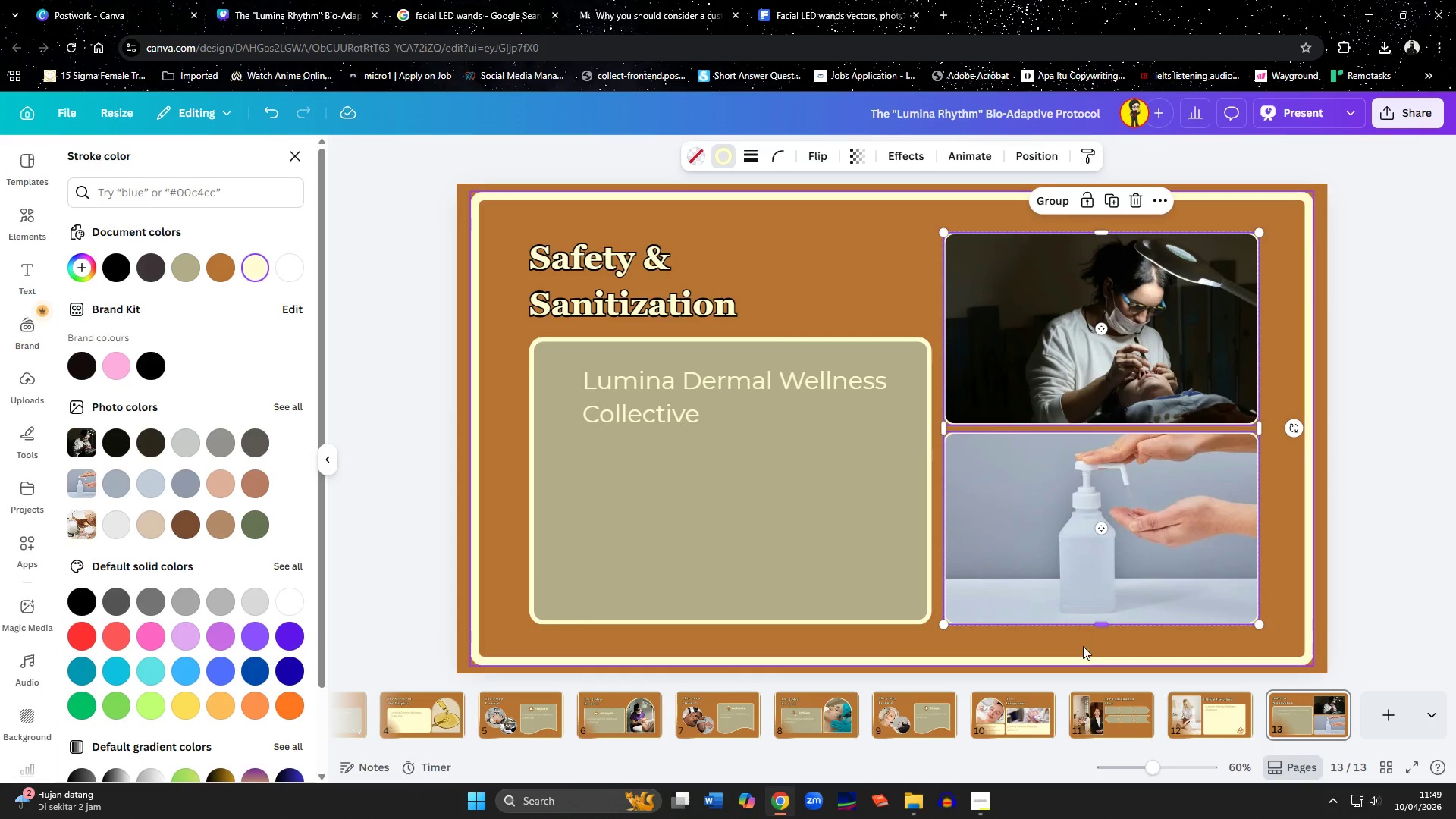 
left_click([1083, 649])
 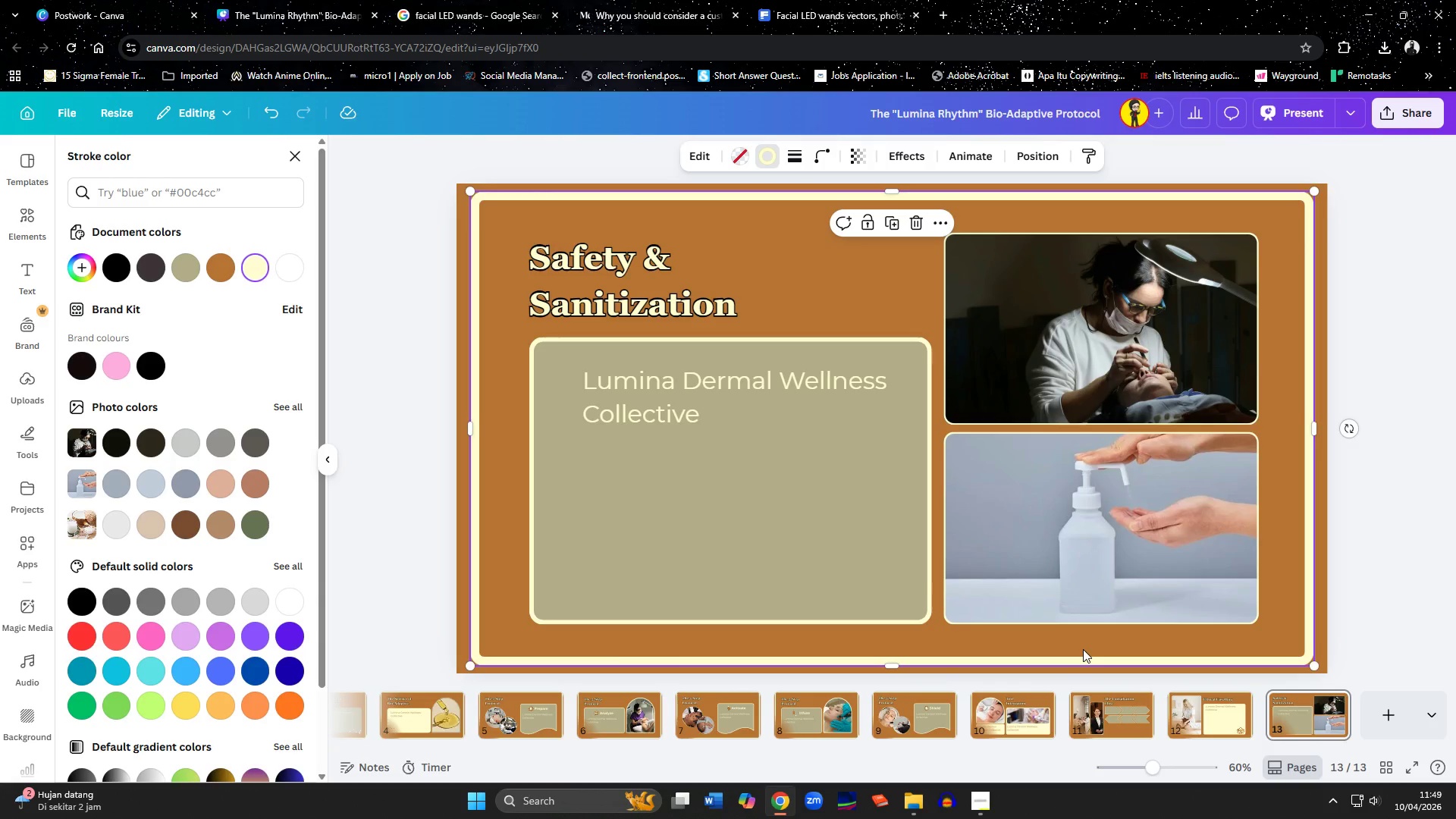 
wait(5.83)
 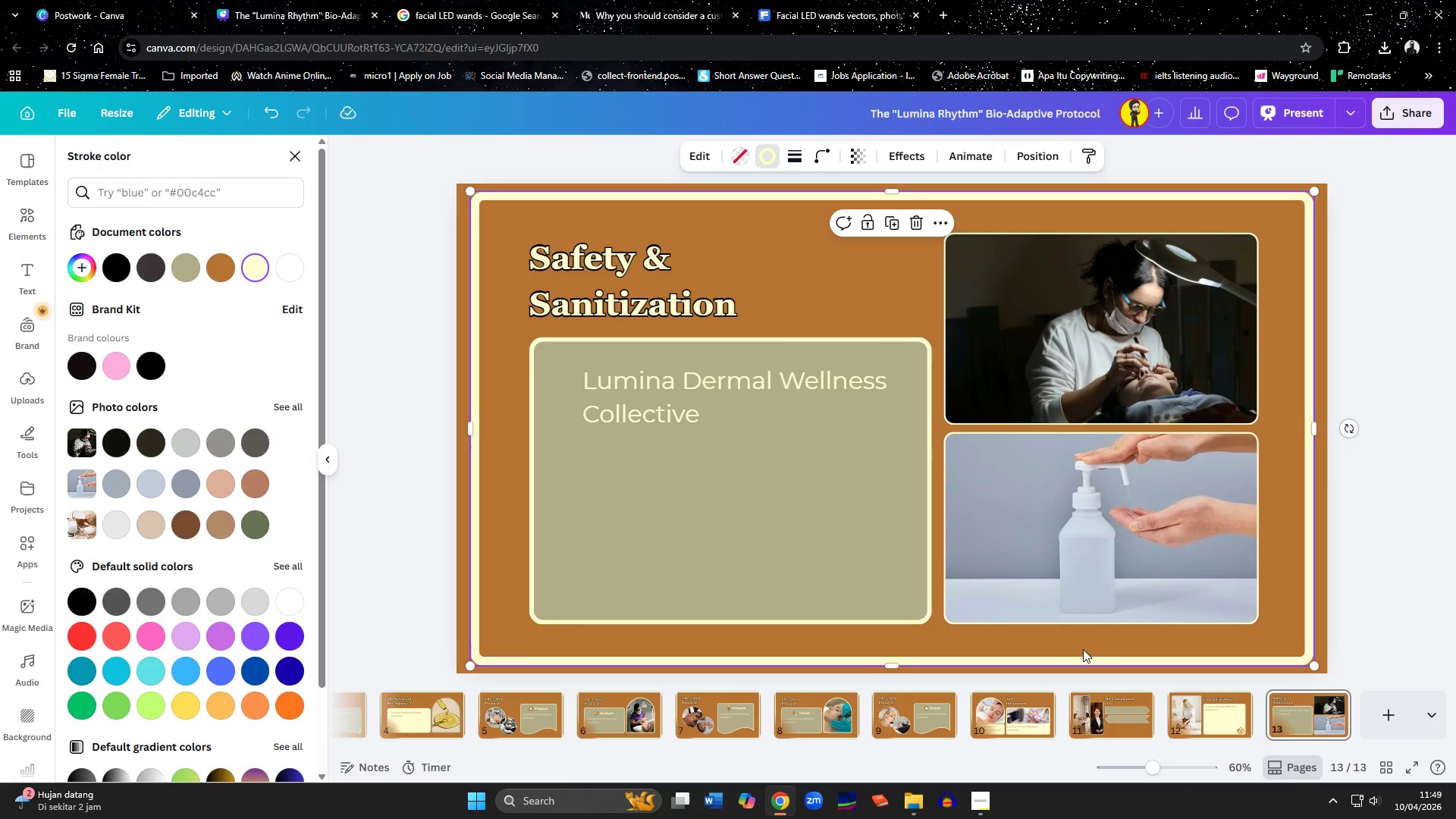 
left_click([523, 620])
 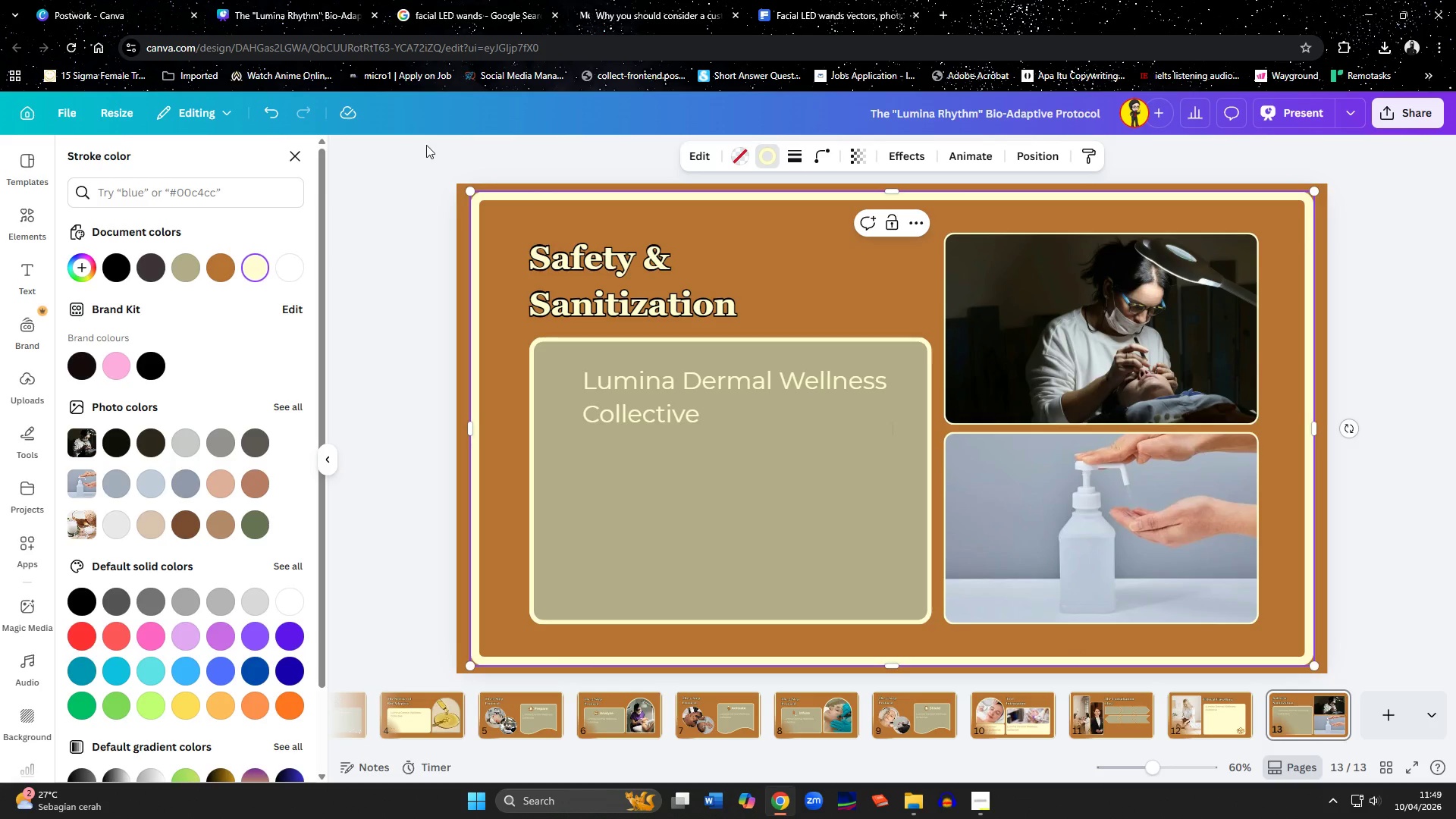 
wait(6.8)
 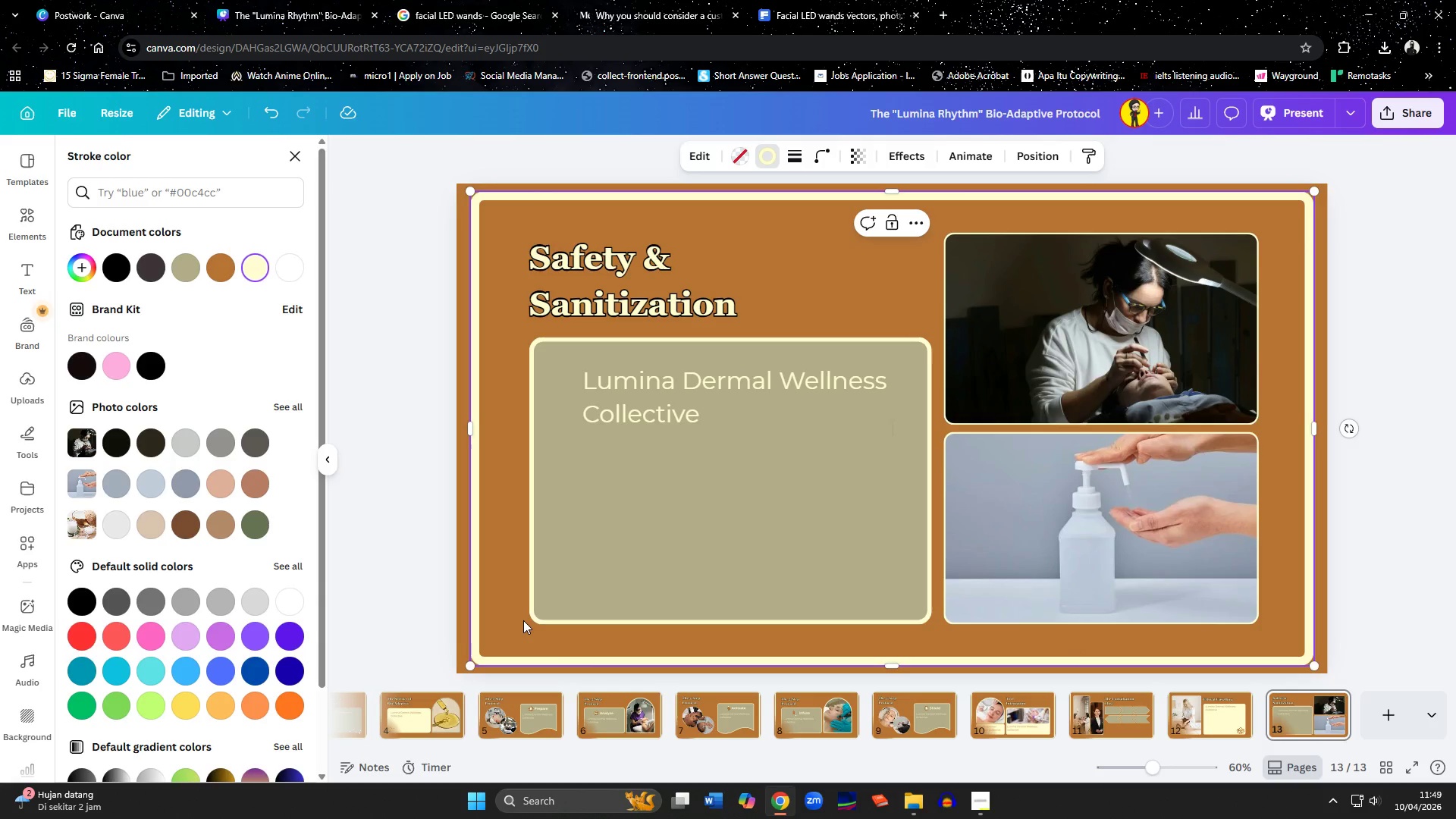 
left_click([980, 809])